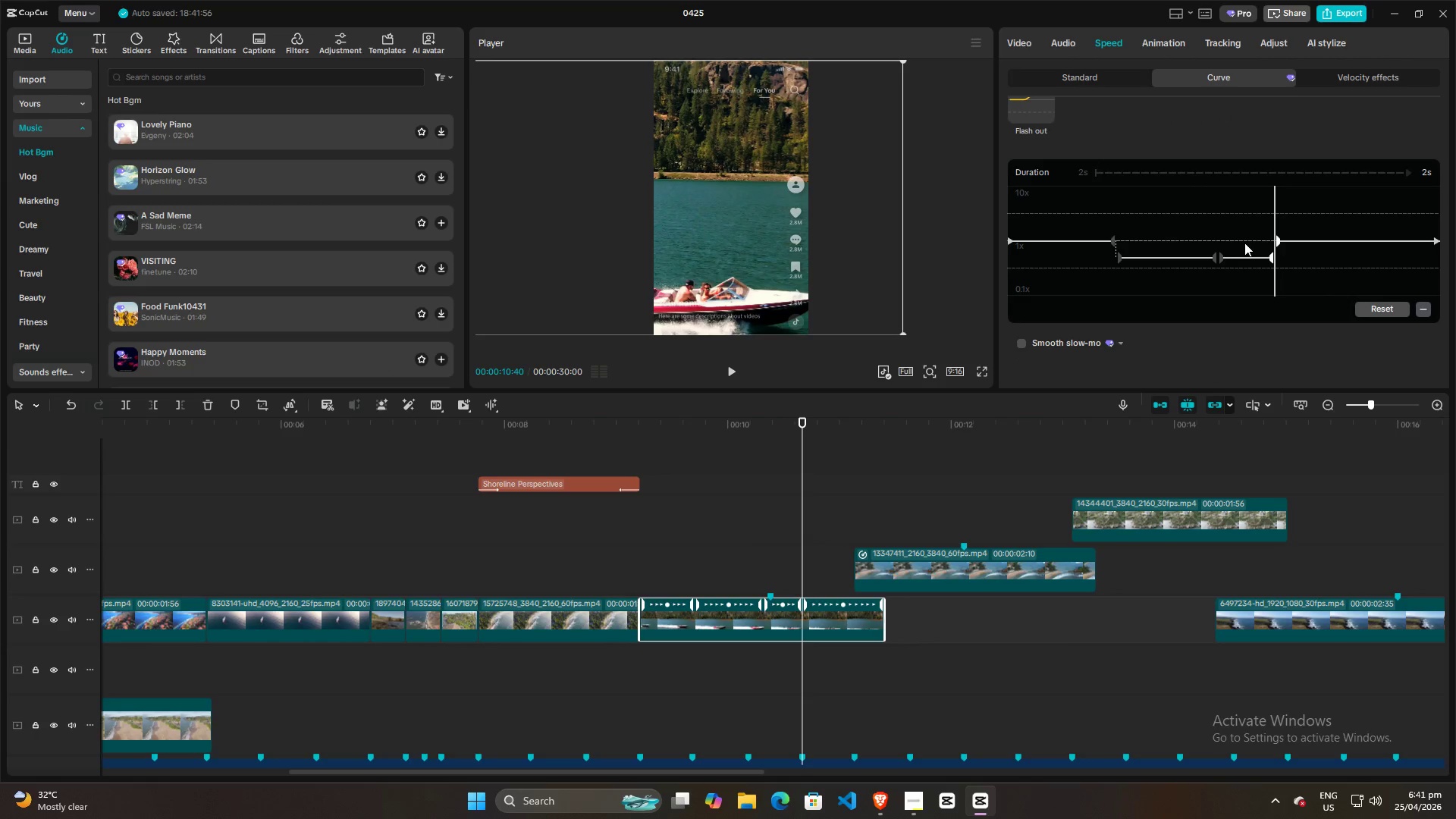 
key(Space)
 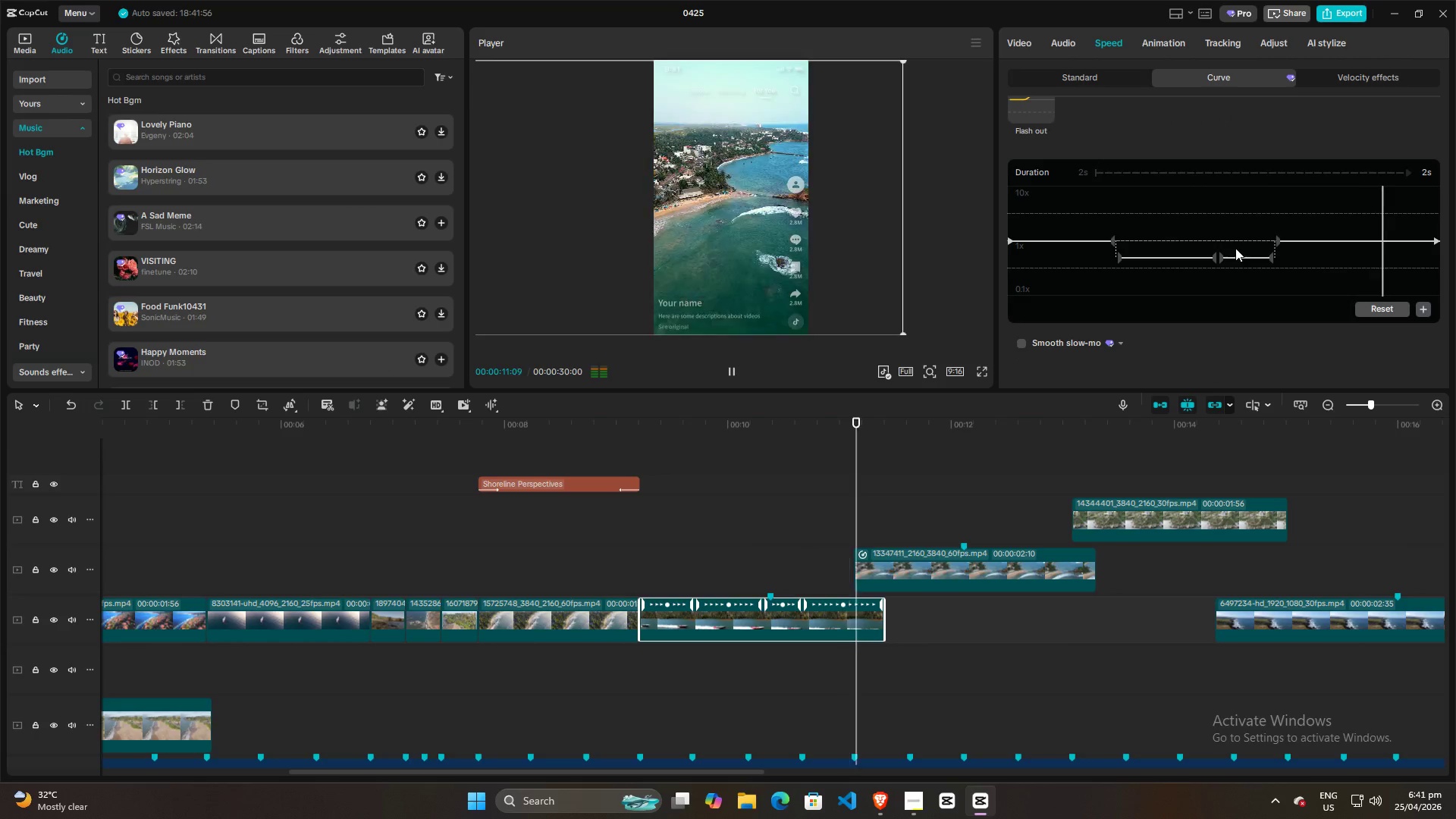 
key(Space)
 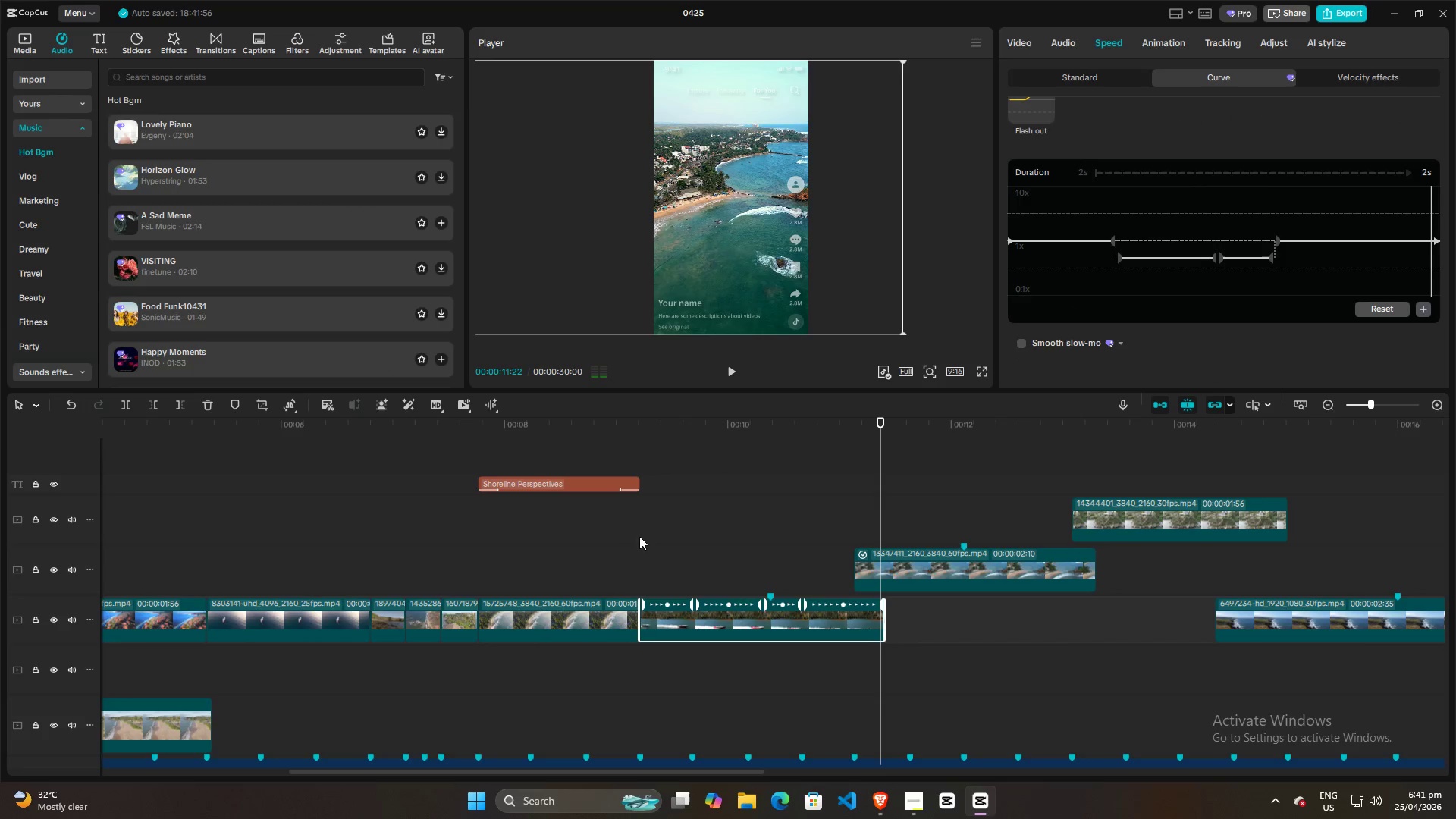 
left_click([622, 547])
 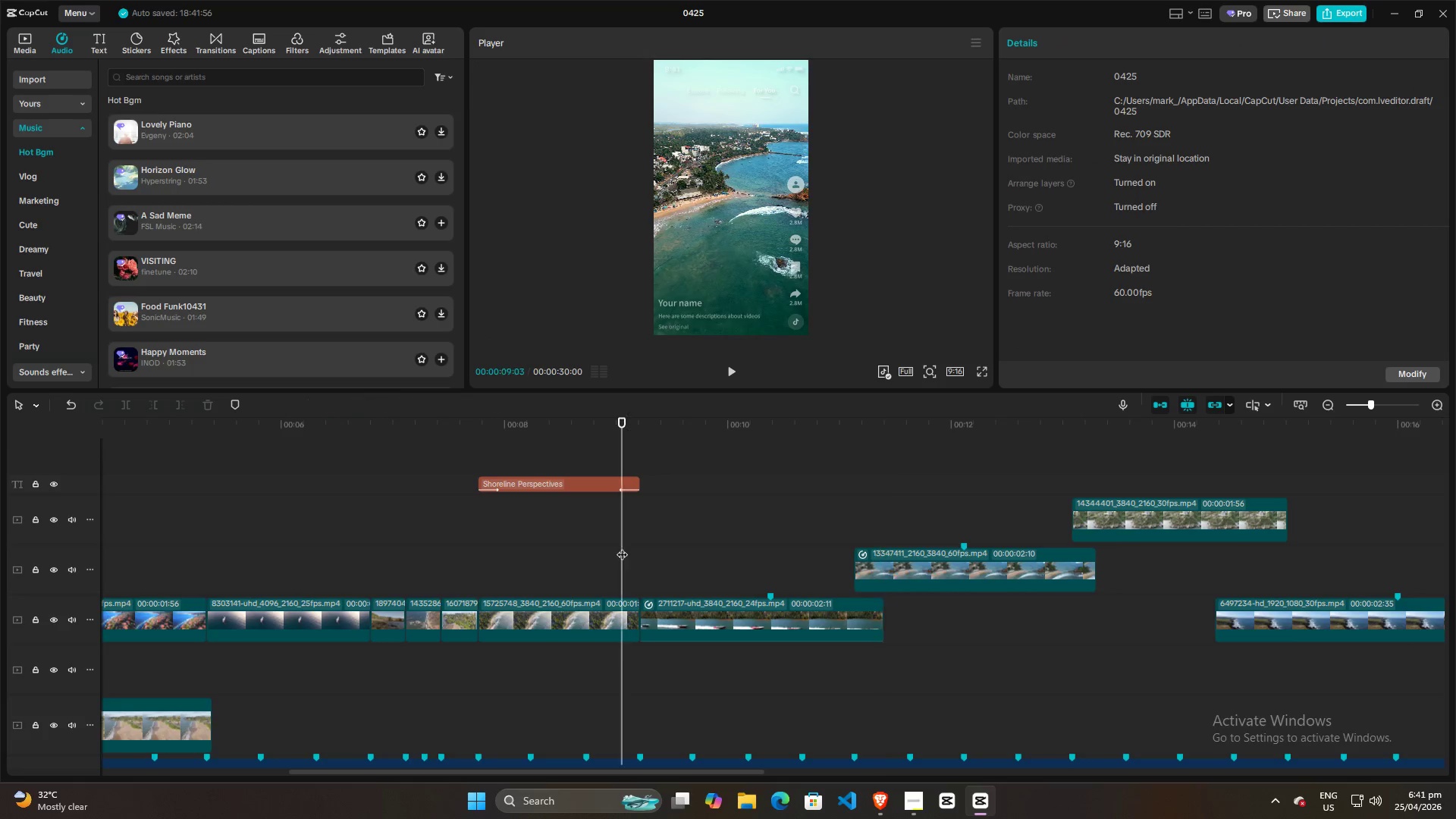 
key(Space)
 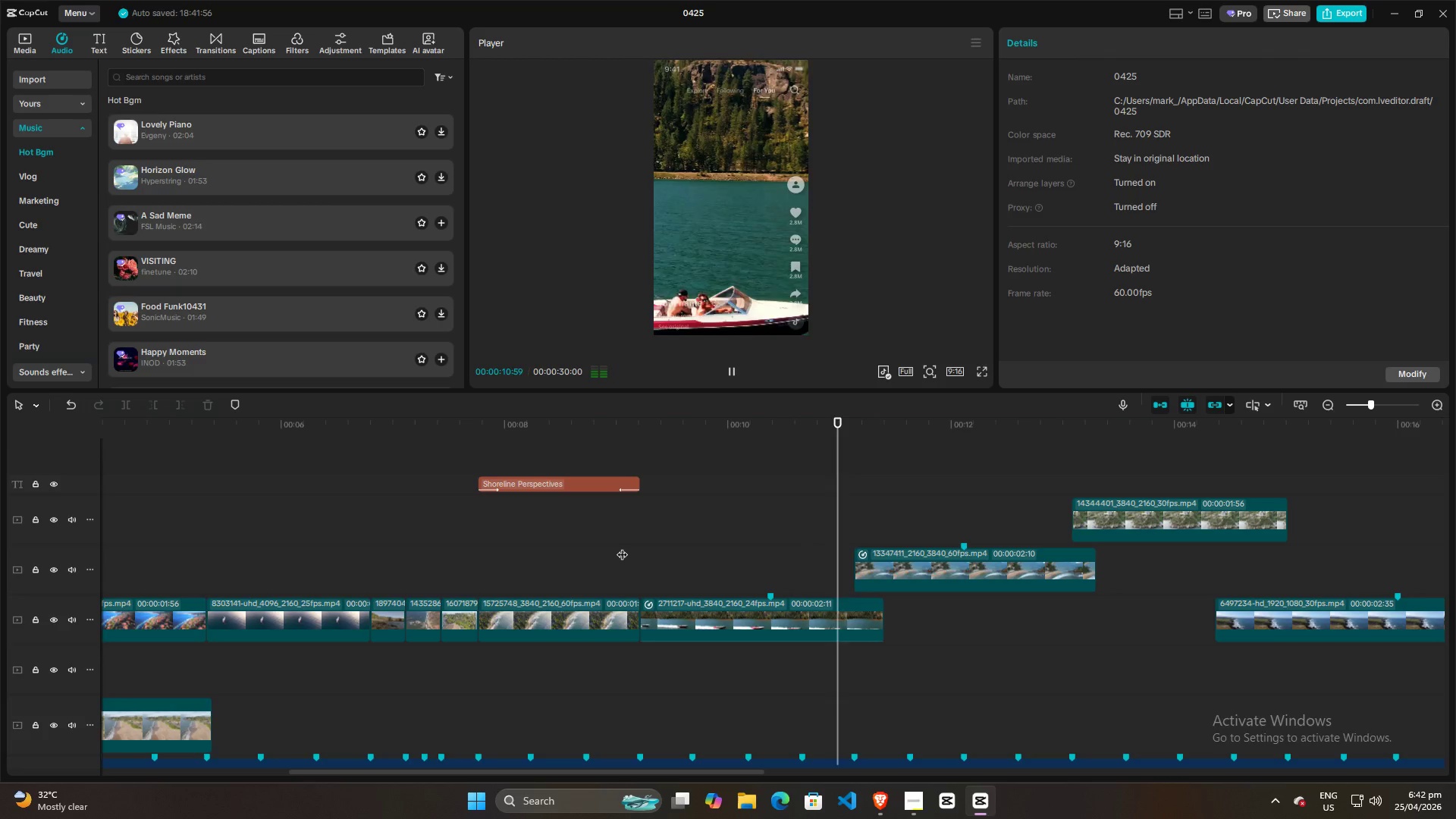 
left_click([667, 541])
 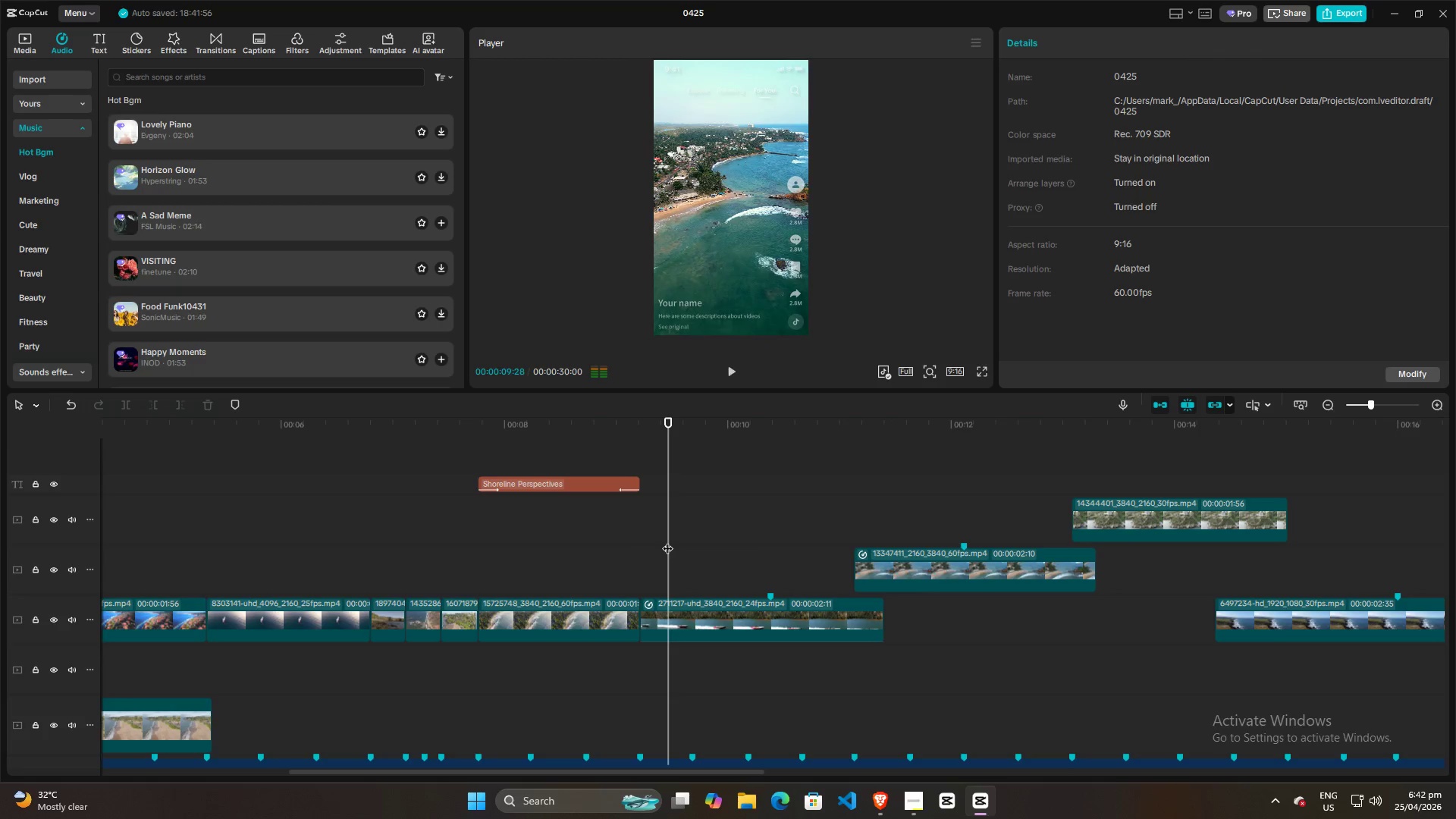 
key(Space)
 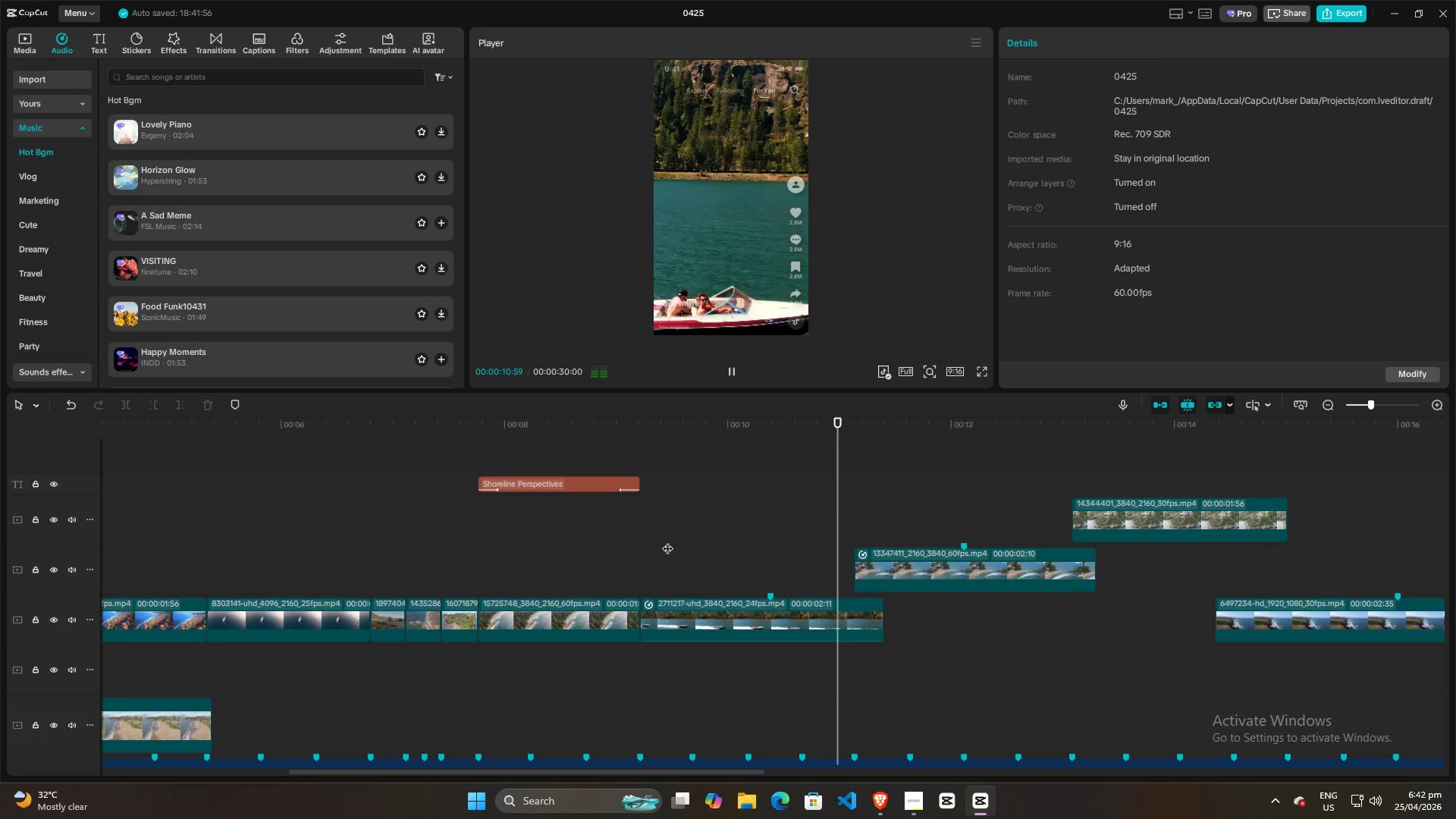 
key(Space)
 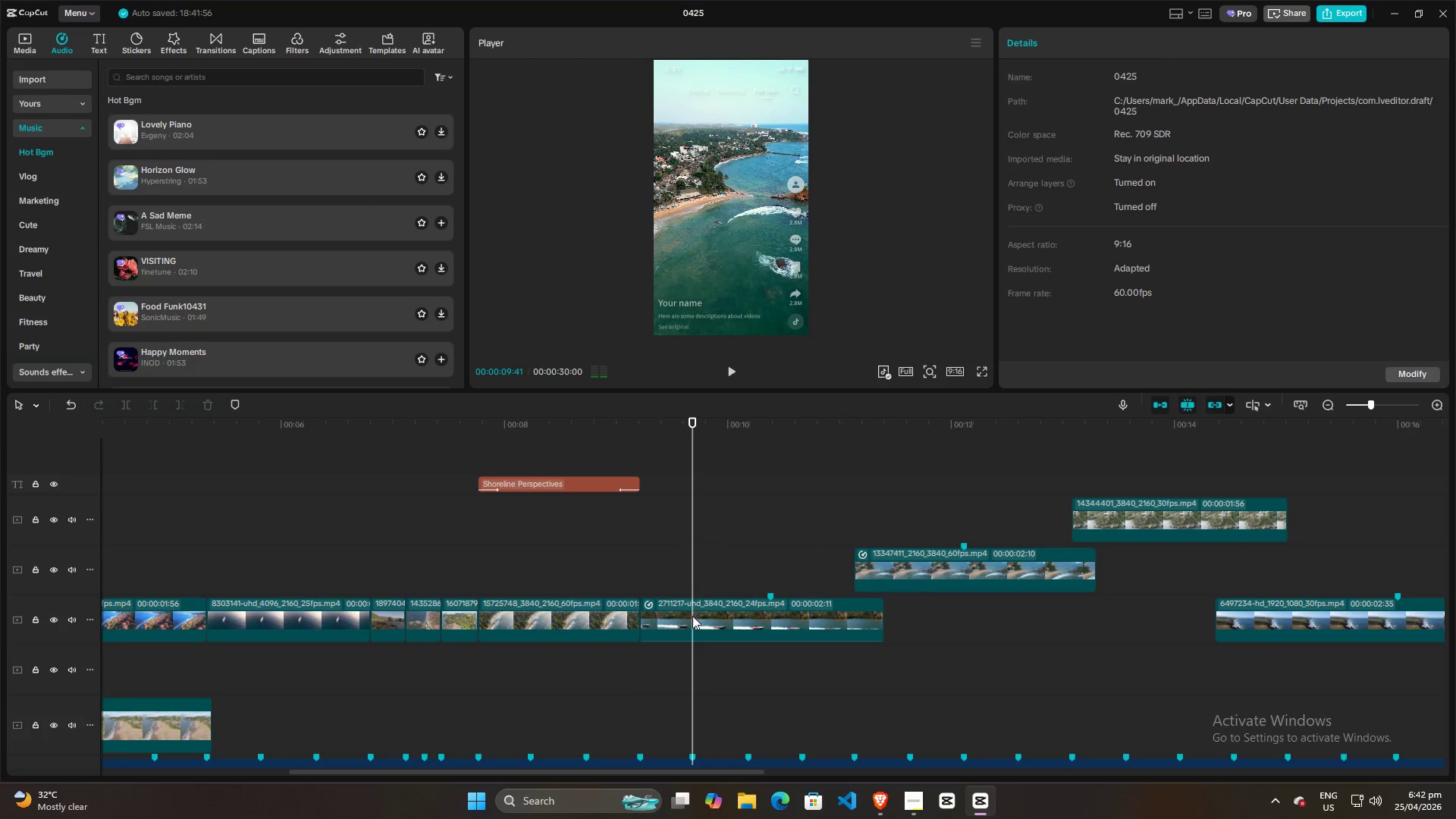 
double_click([692, 616])
 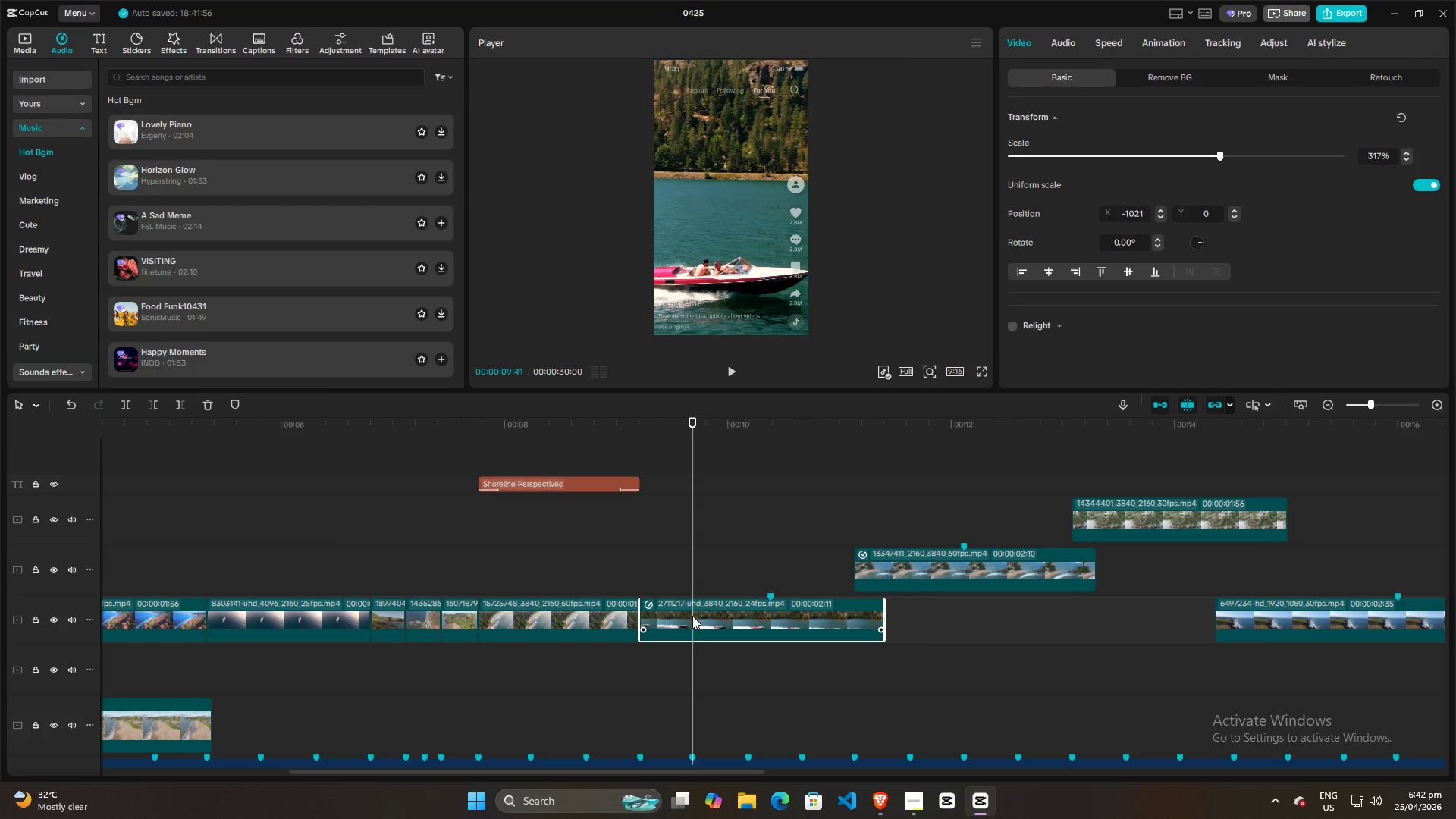 
key(Control+R)
 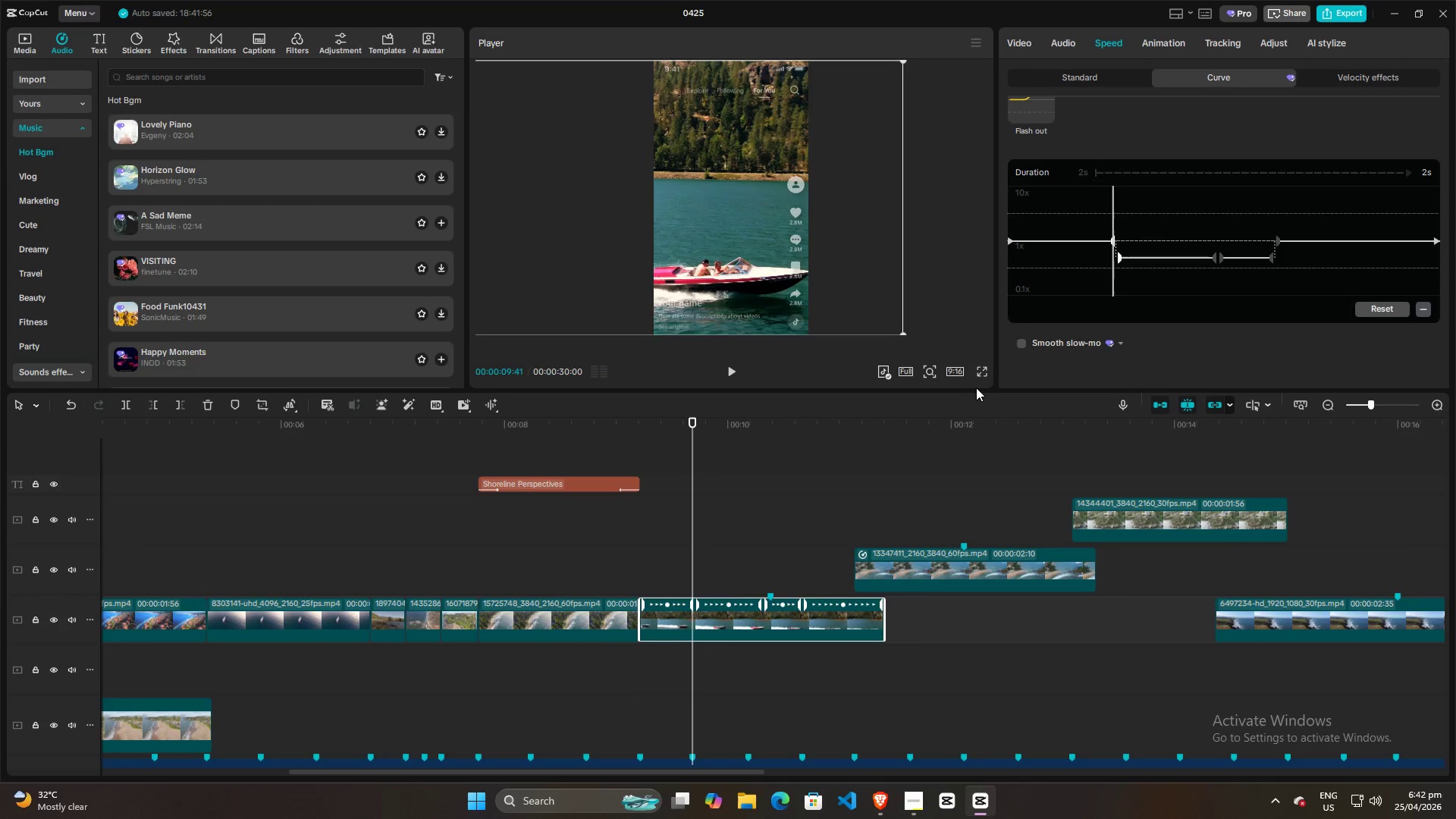 
key(Space)
 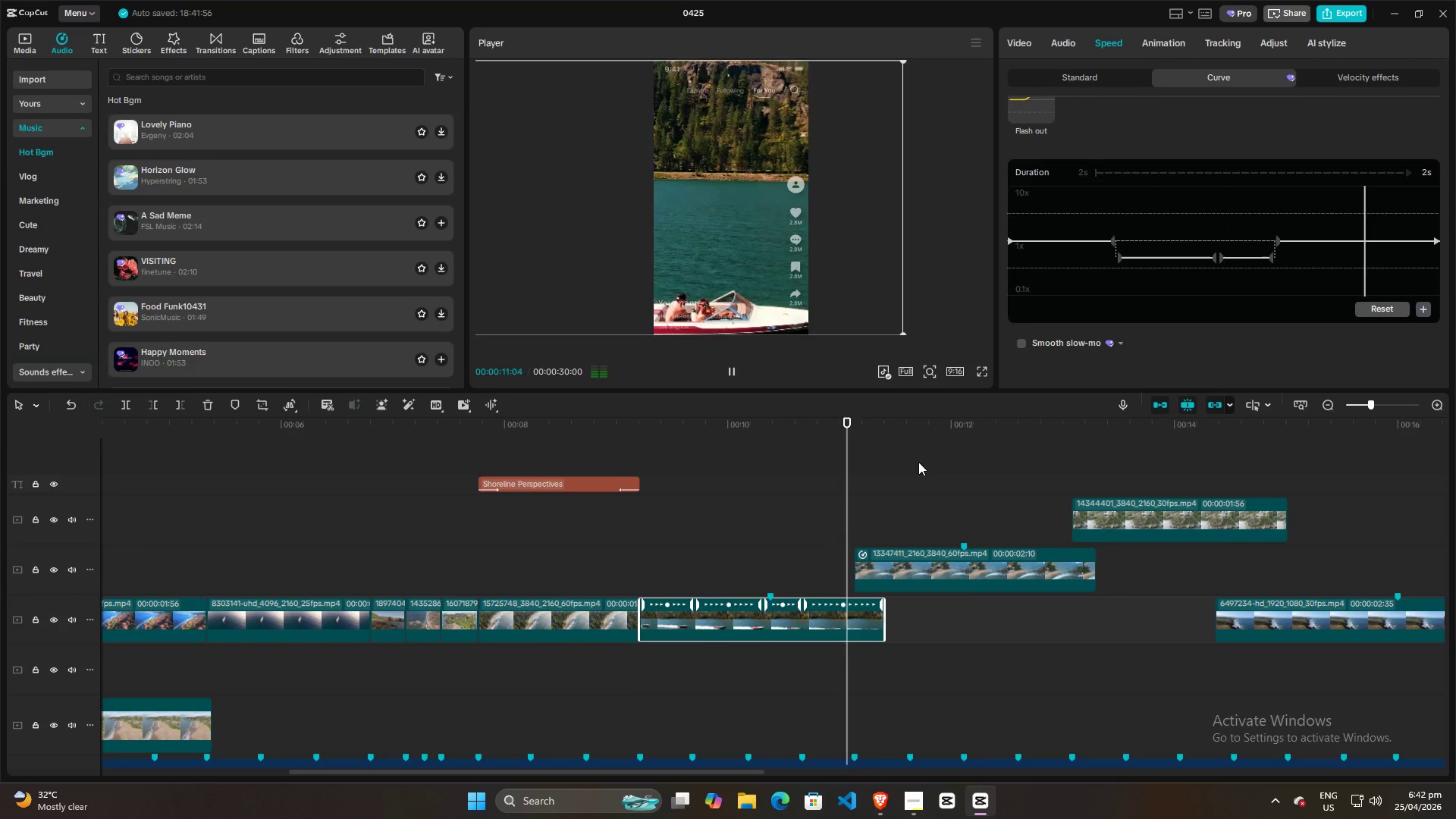 
key(Space)
 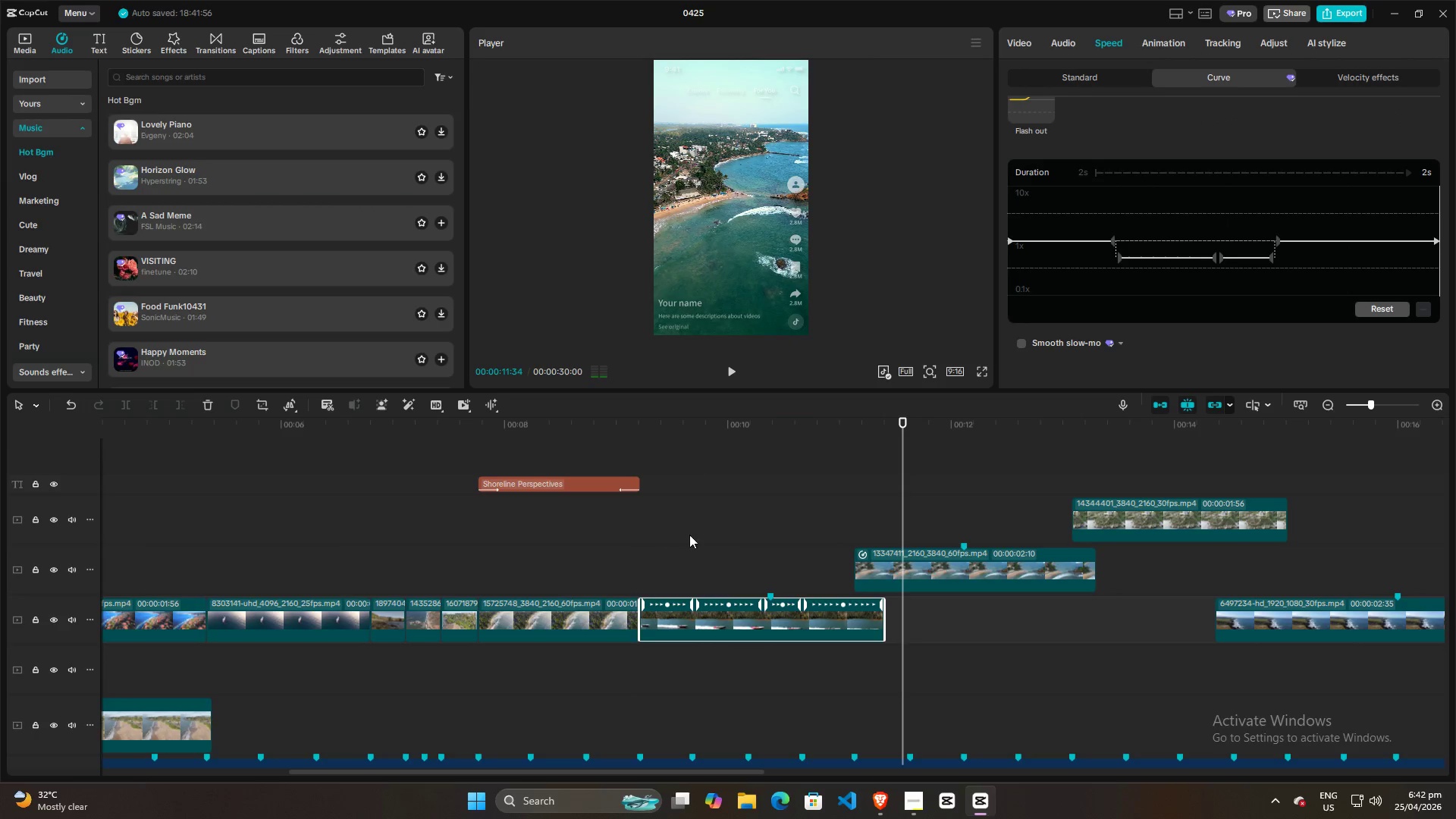 
left_click([642, 549])
 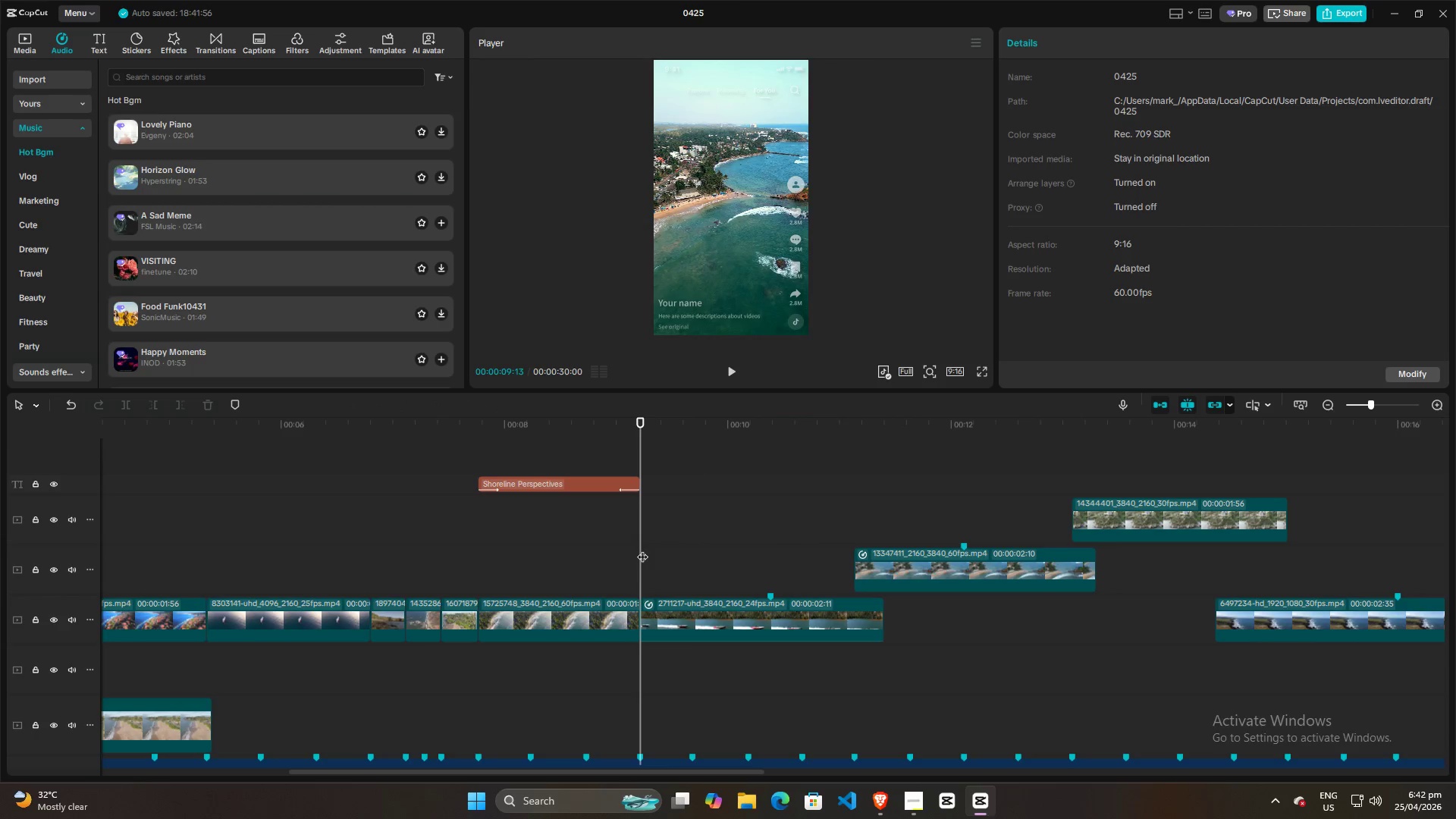 
key(Space)
 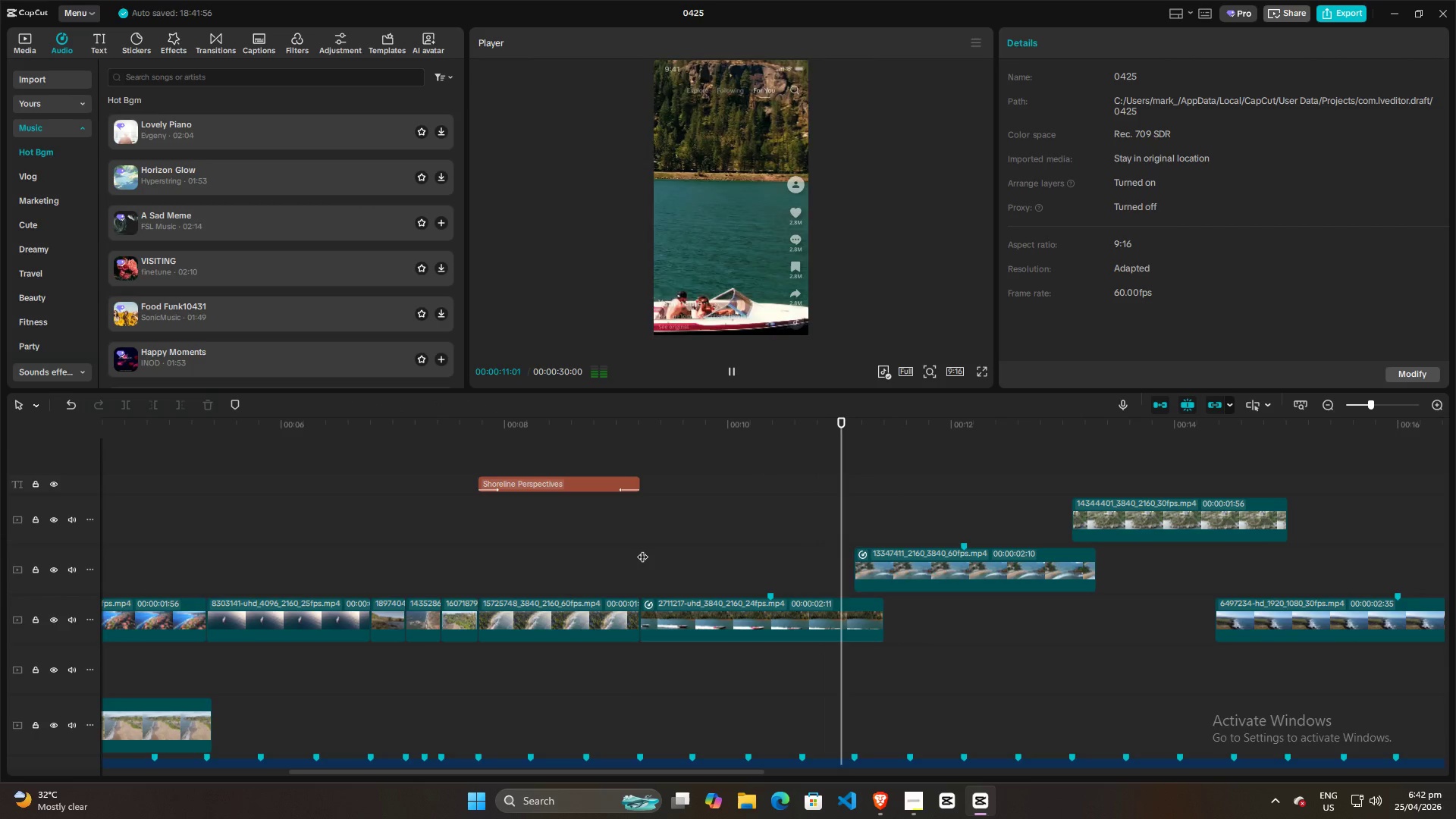 
key(Space)
 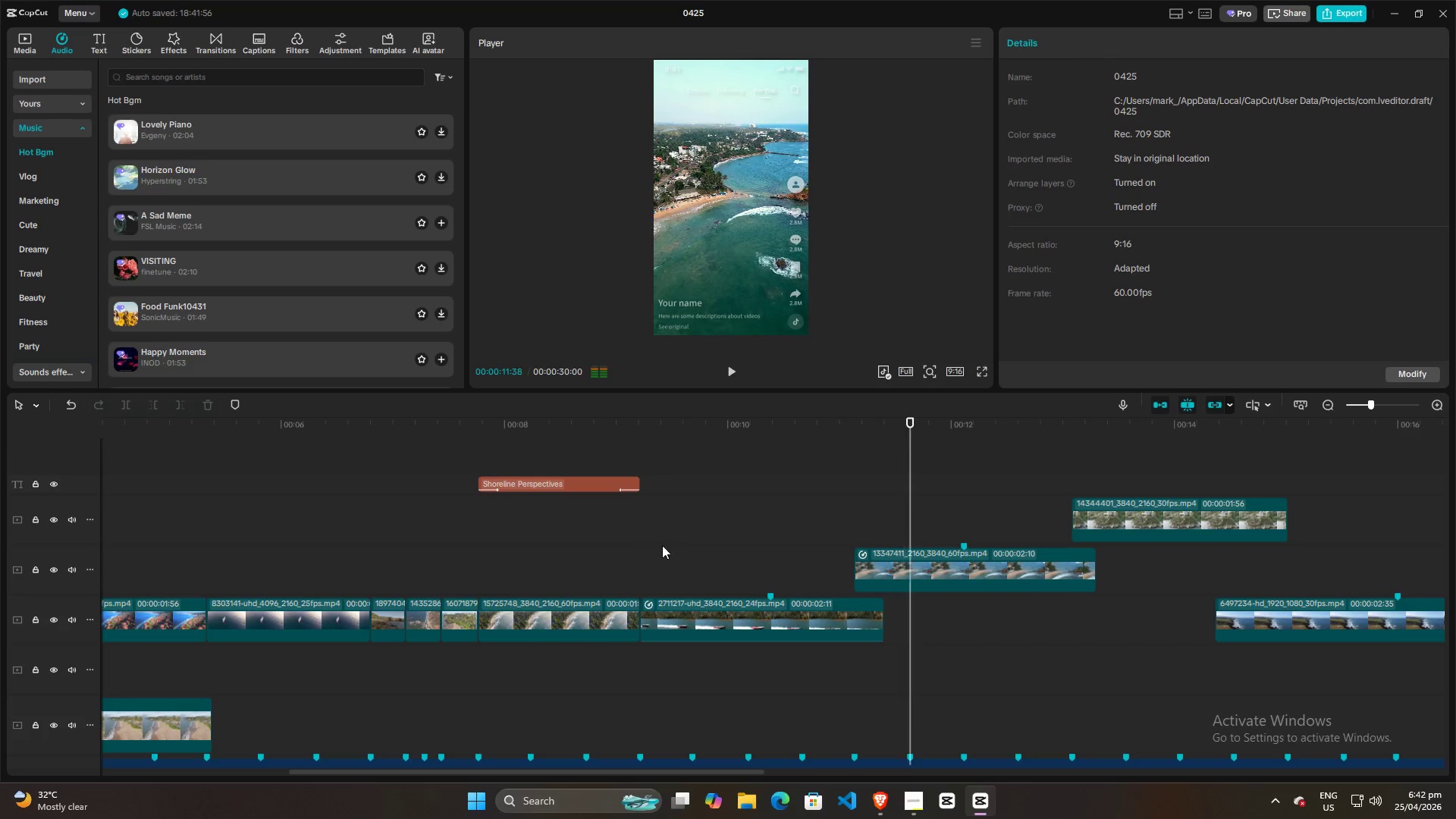 
left_click([666, 544])
 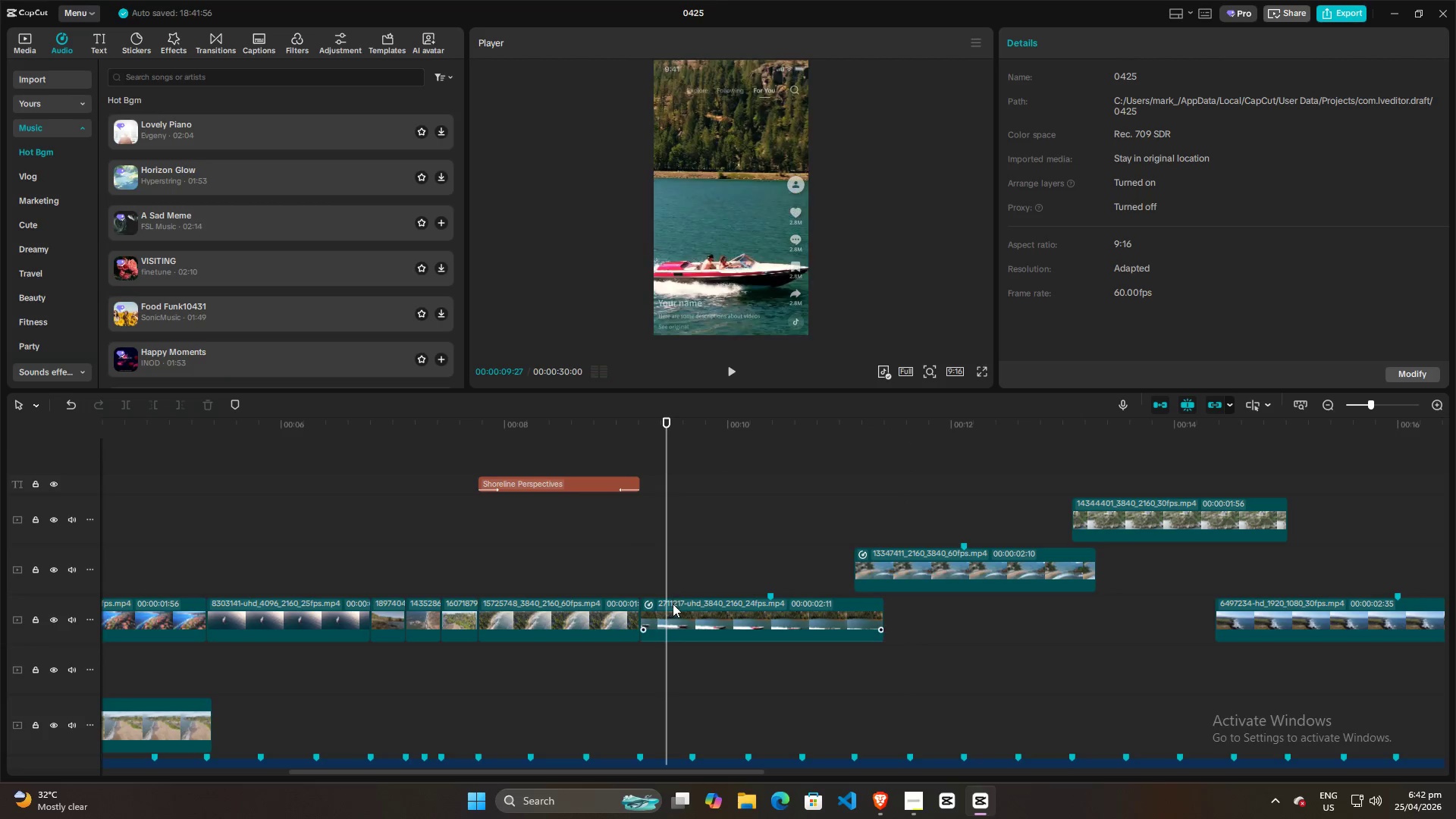 
left_click([676, 616])
 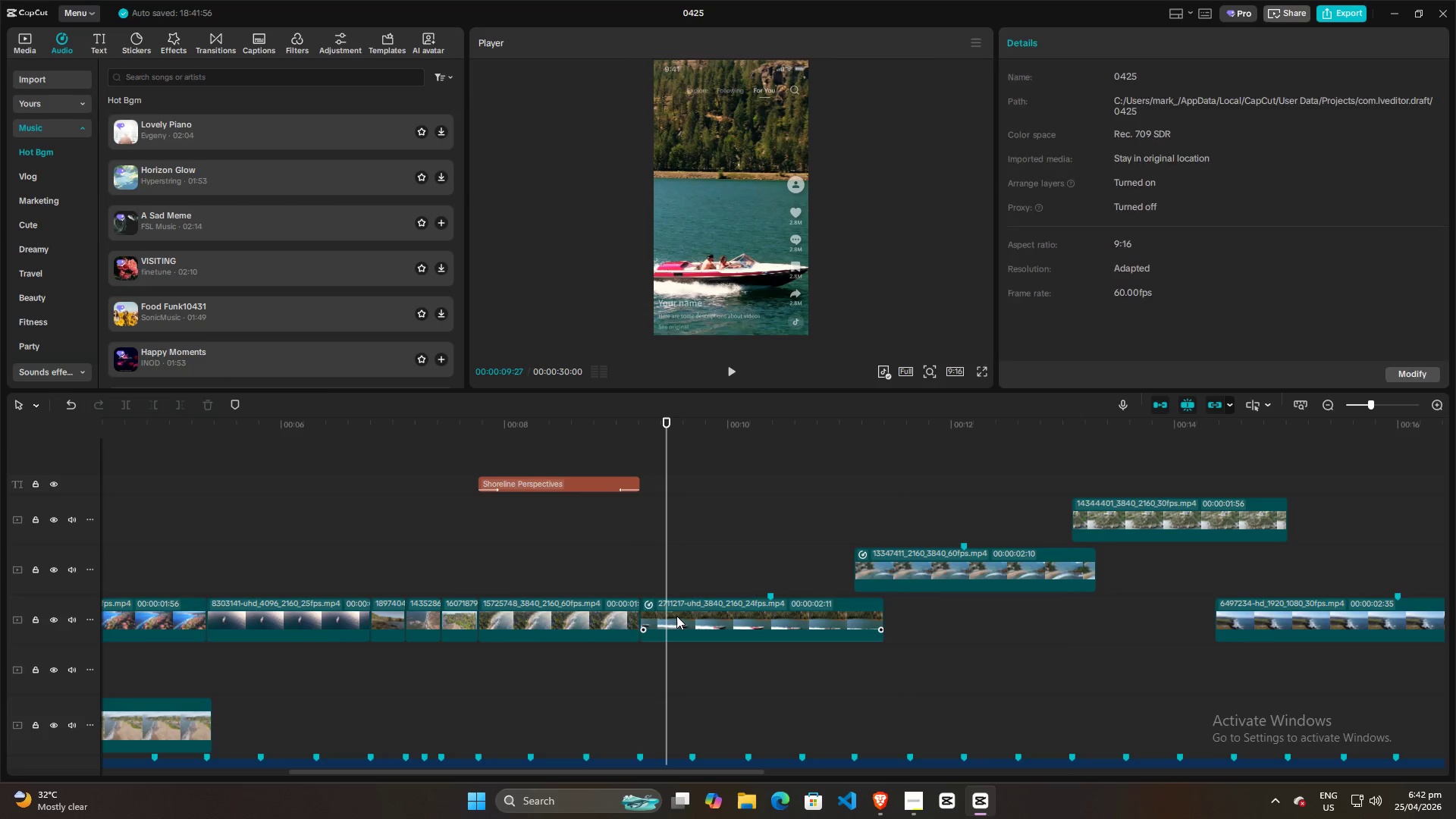 
key(Control+R)
 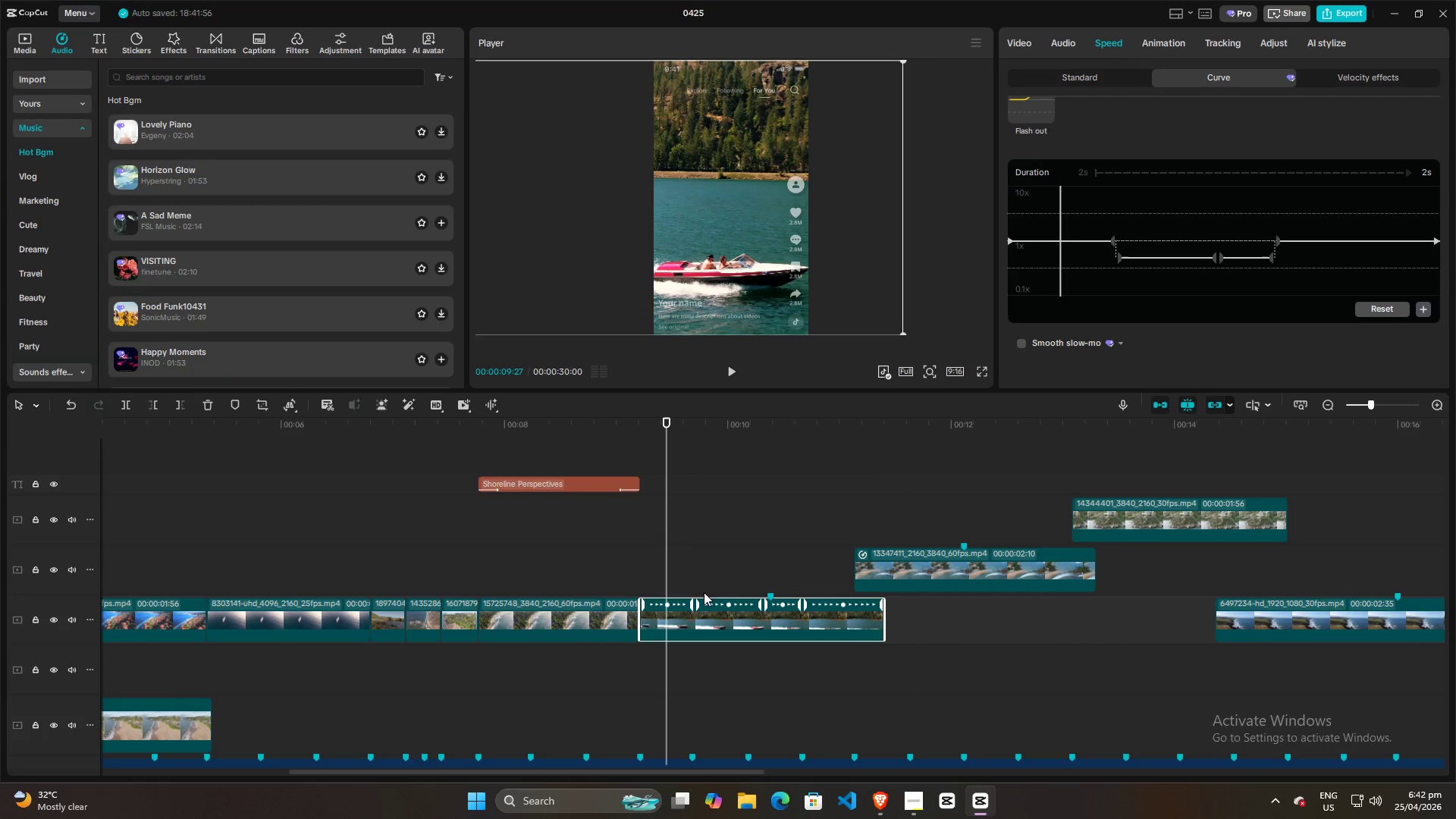 
key(Space)
 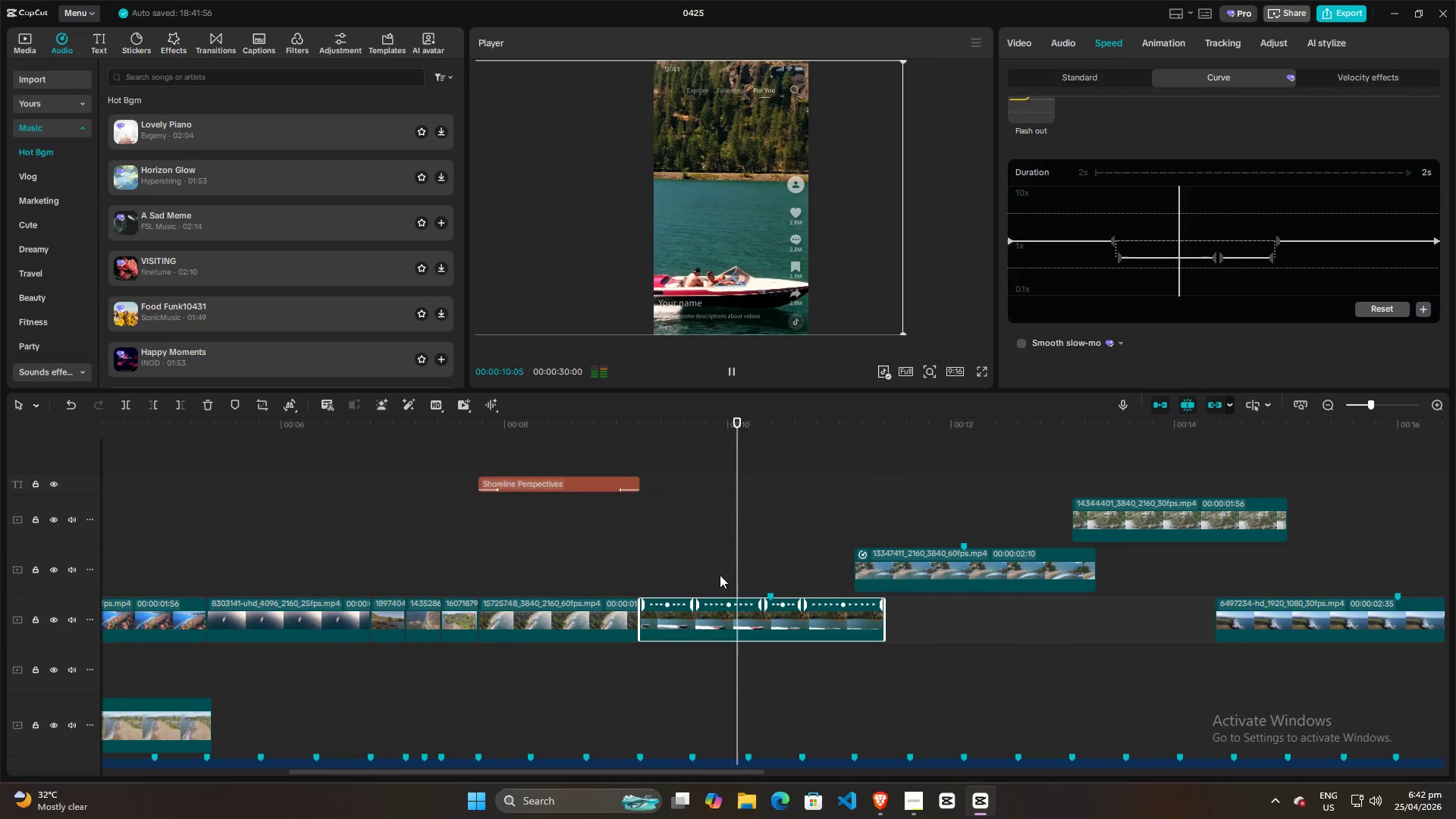 
key(Space)
 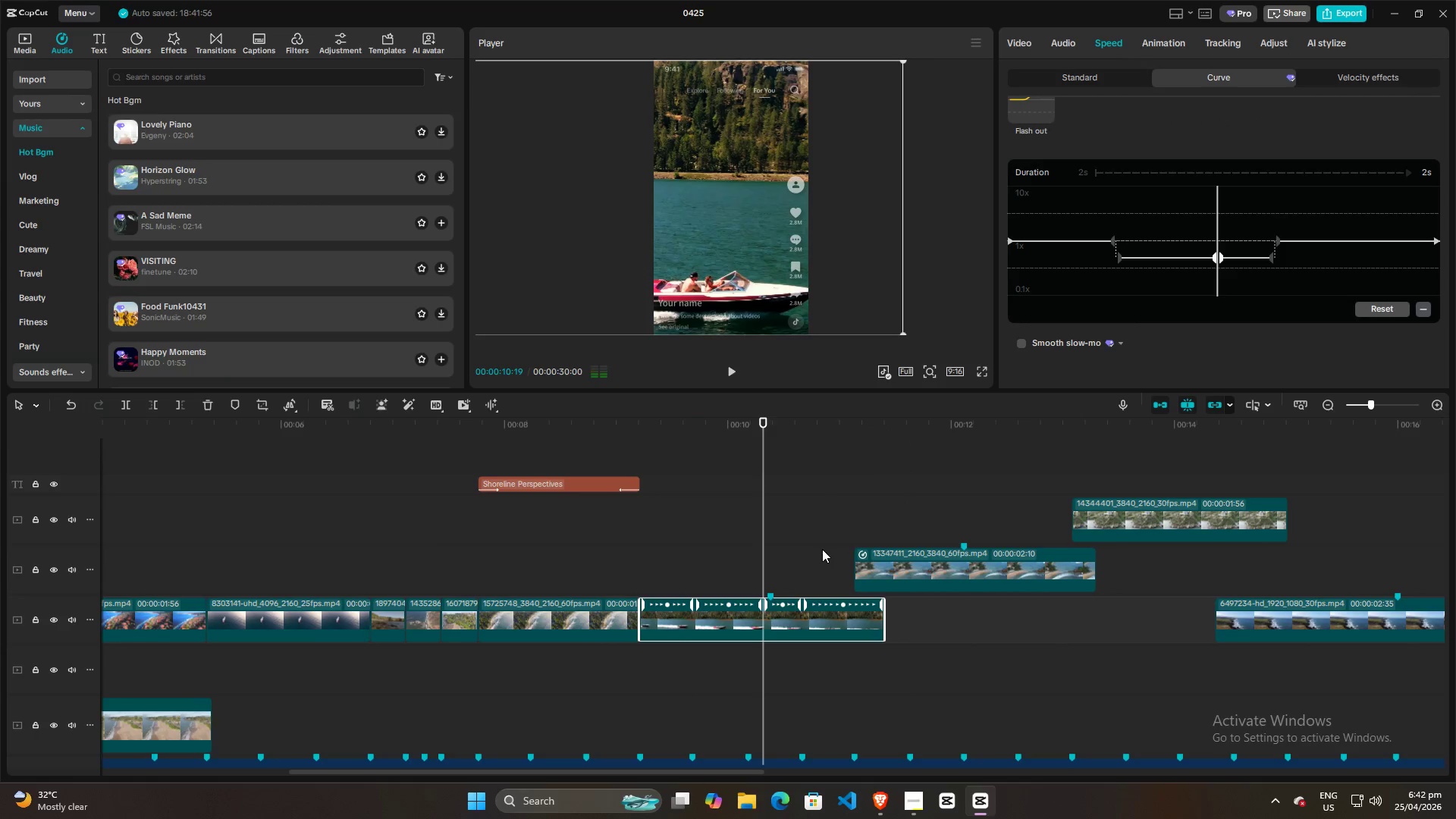 
key(Space)
 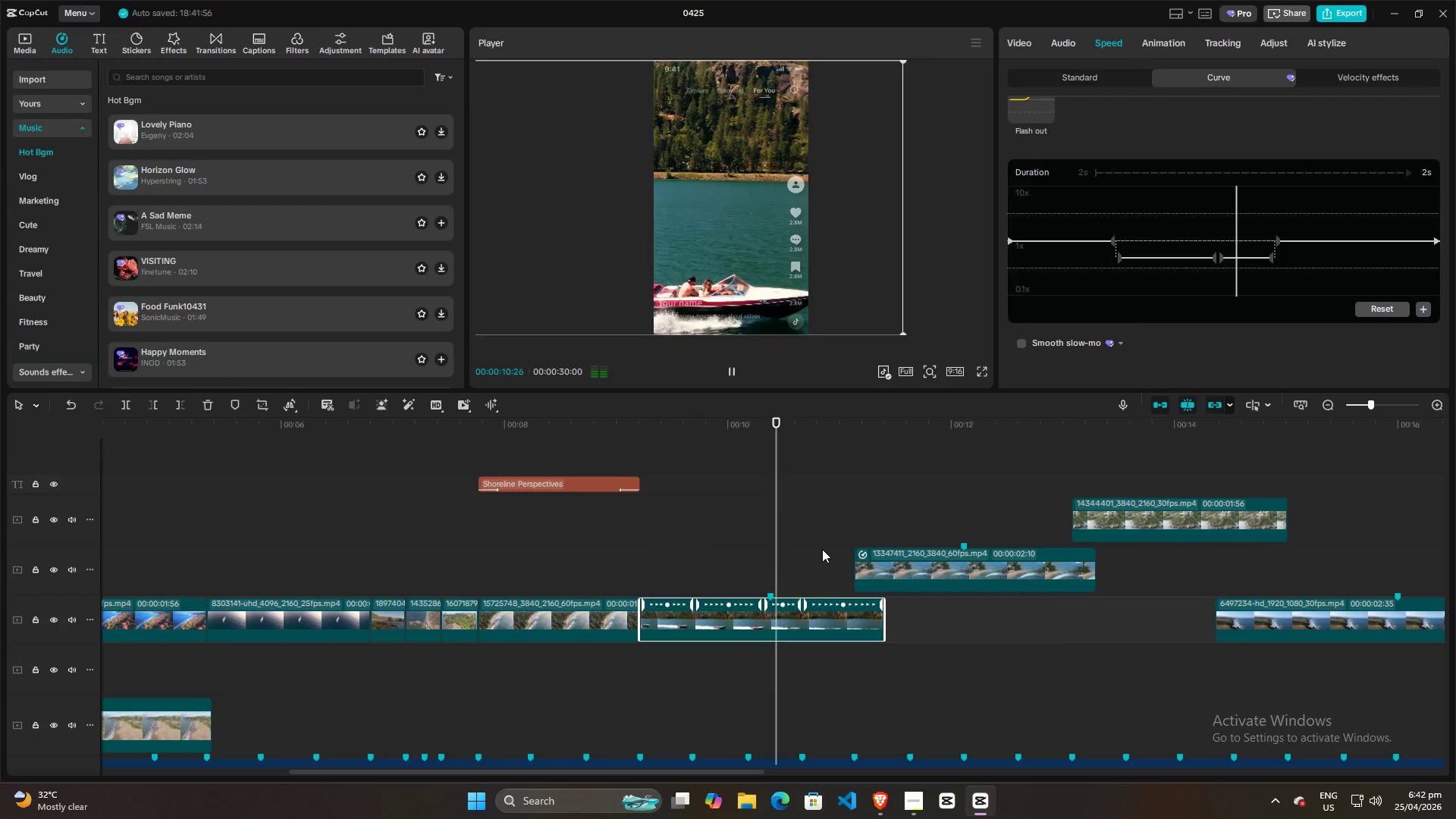 
key(Space)
 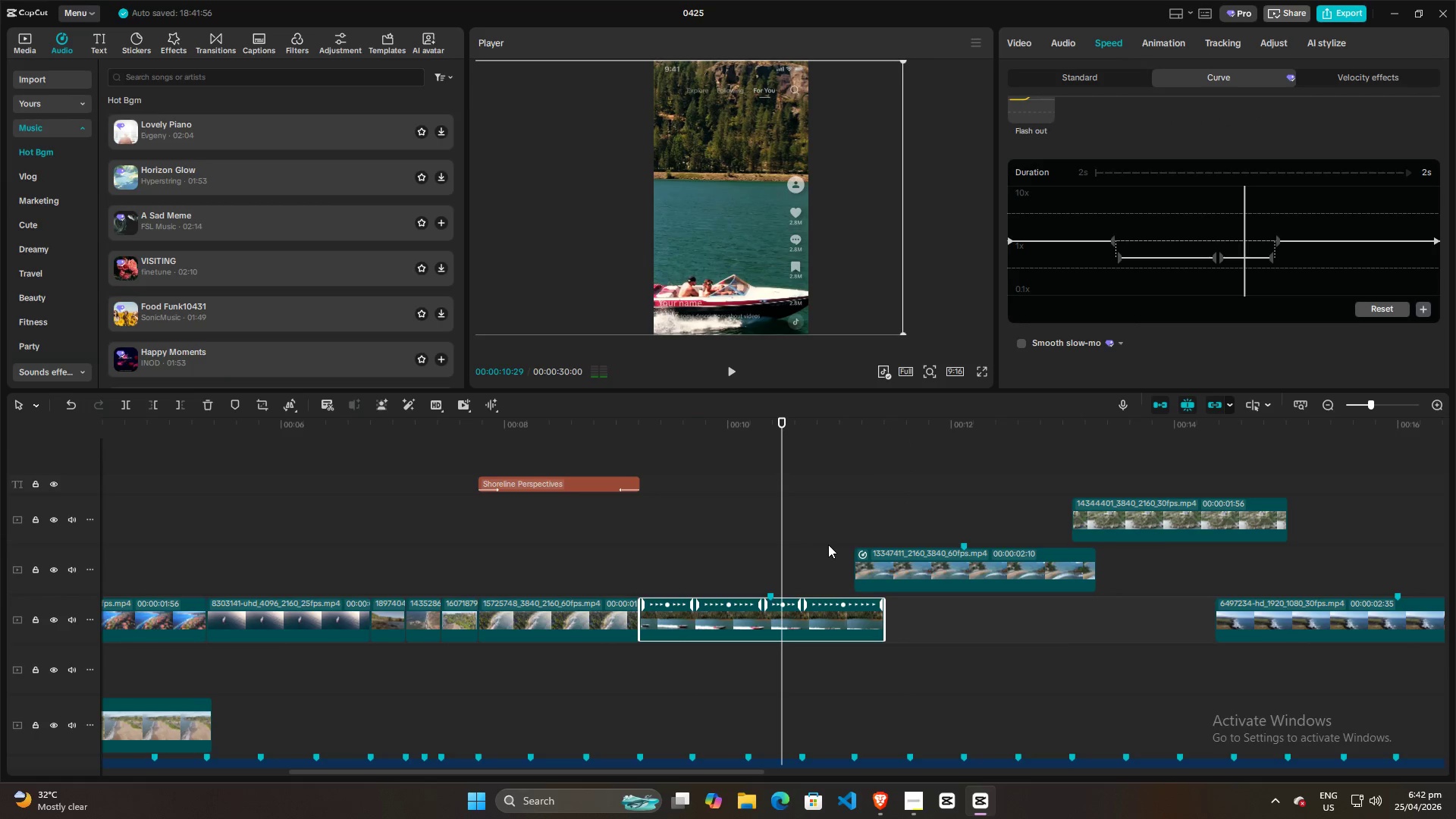 
key(Space)
 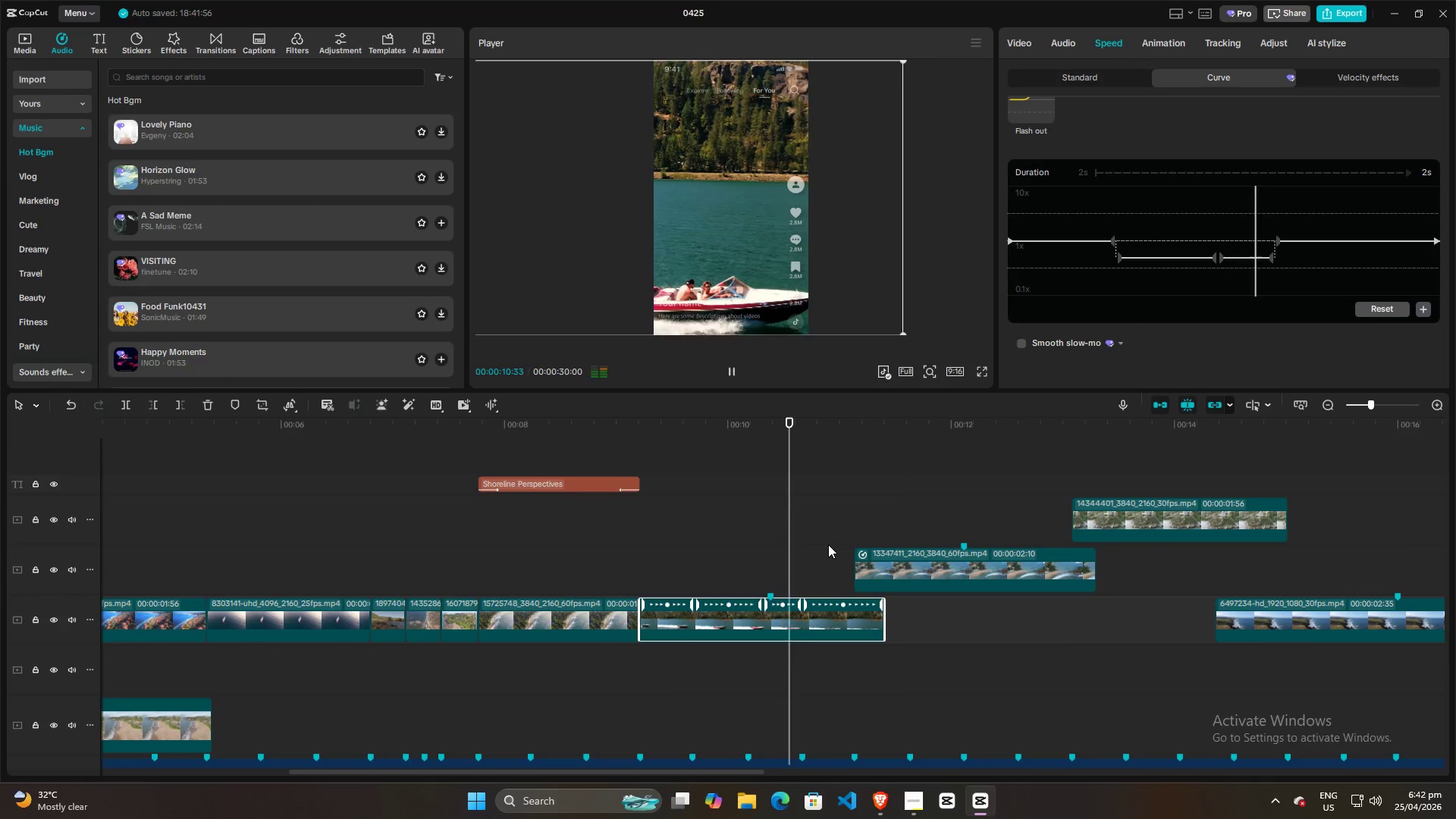 
key(Space)
 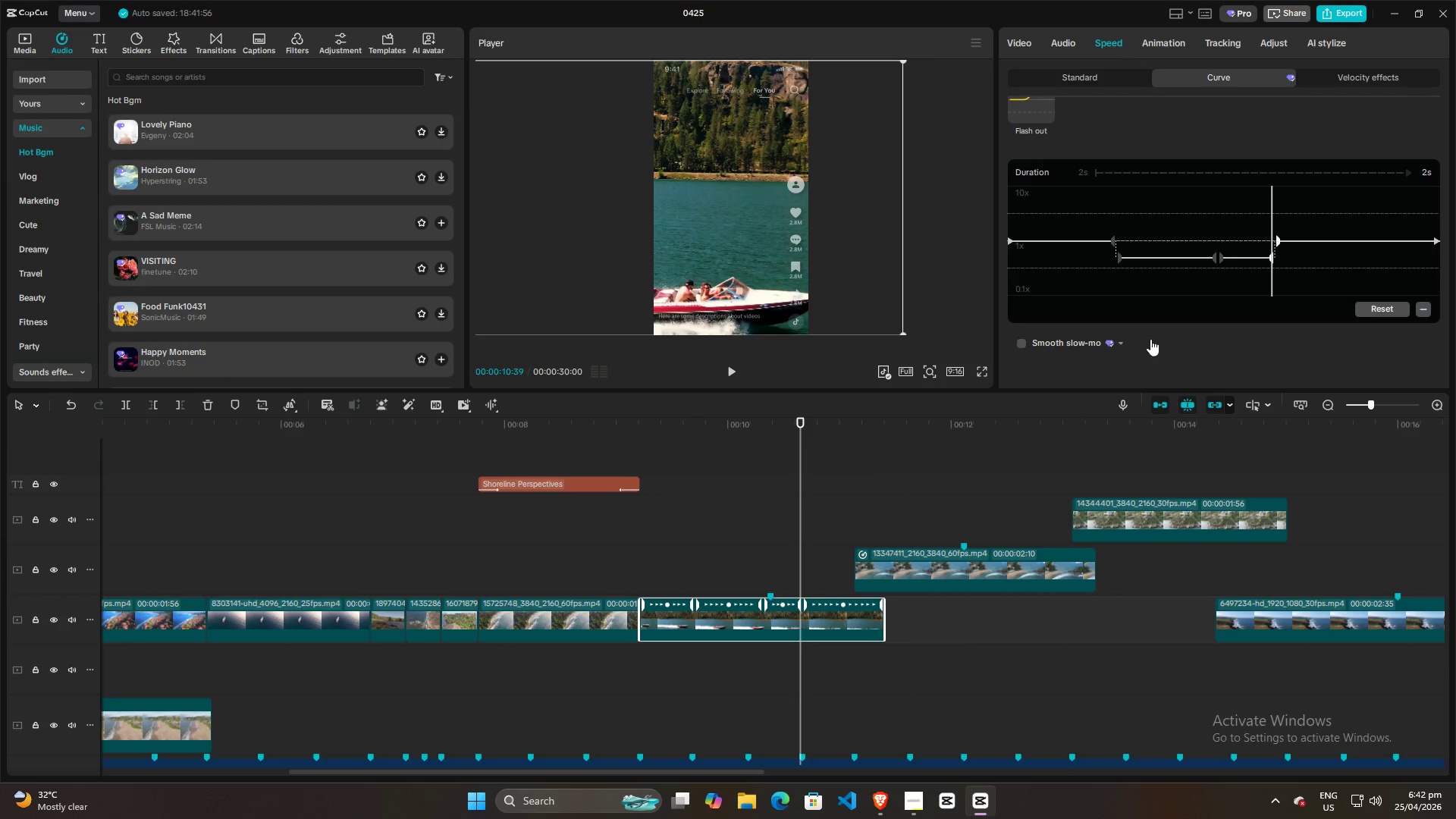 
key(Space)
 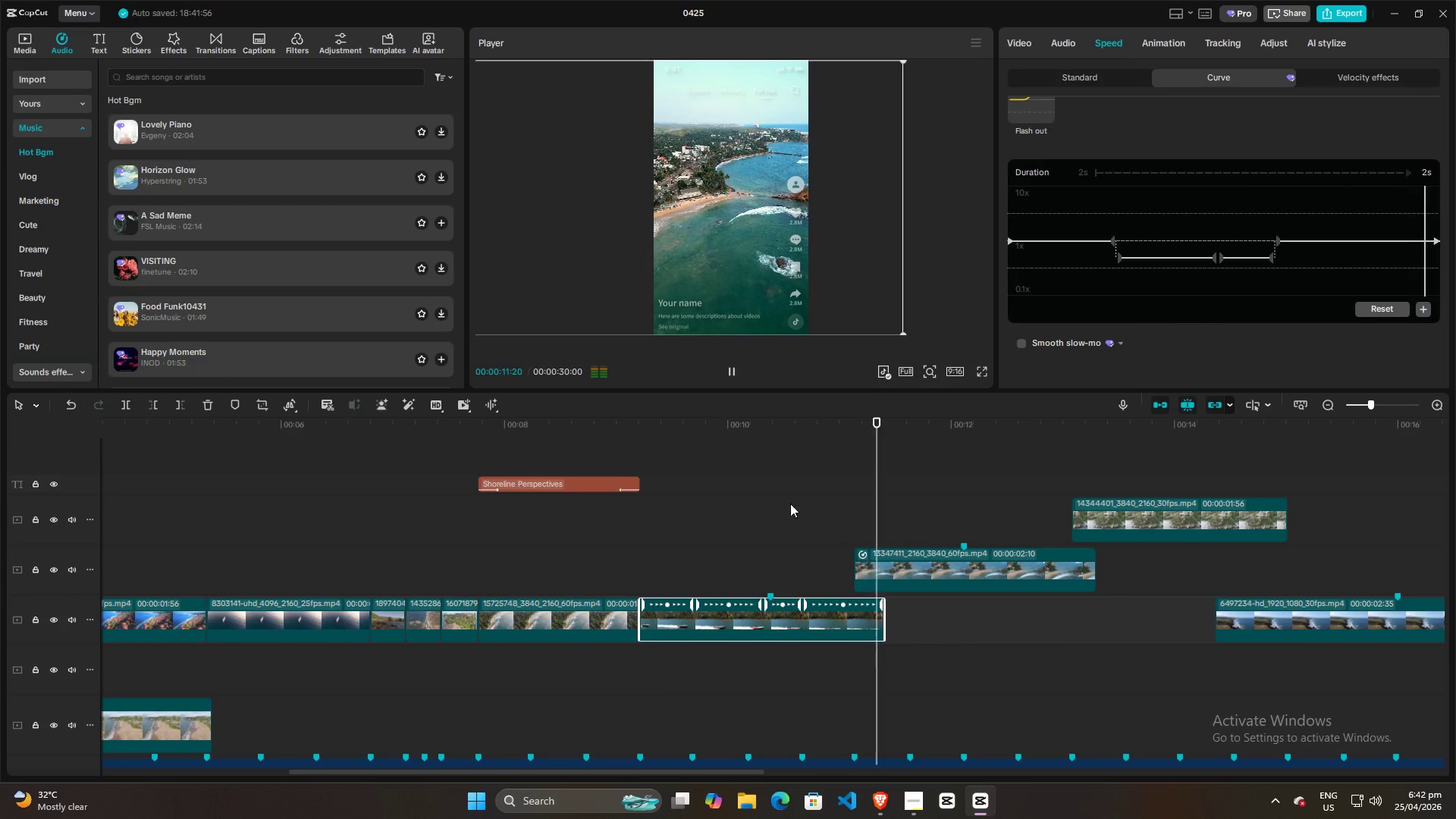 
left_click([714, 519])
 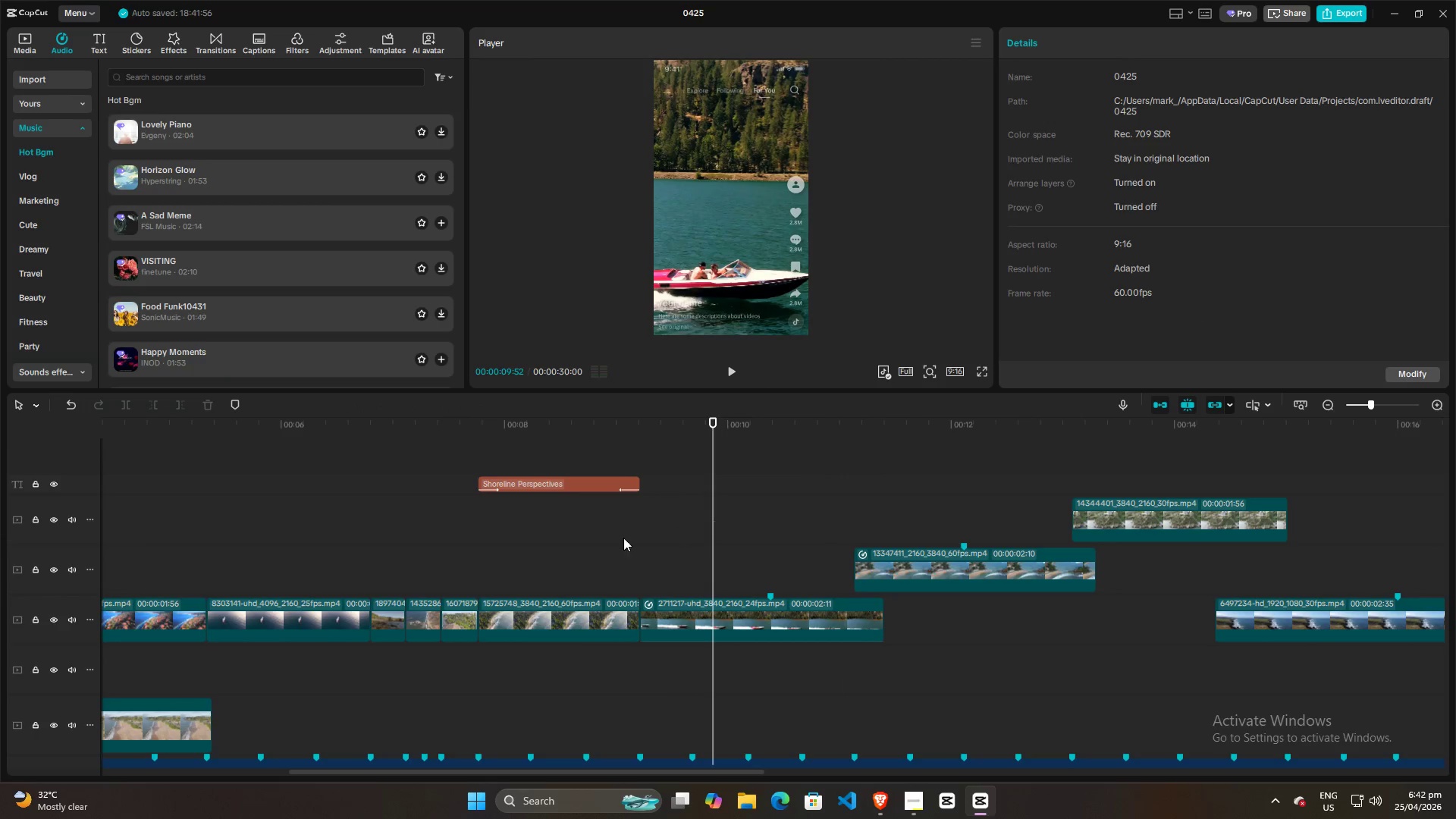 
hold_key(key=ControlLeft, duration=1.17)
 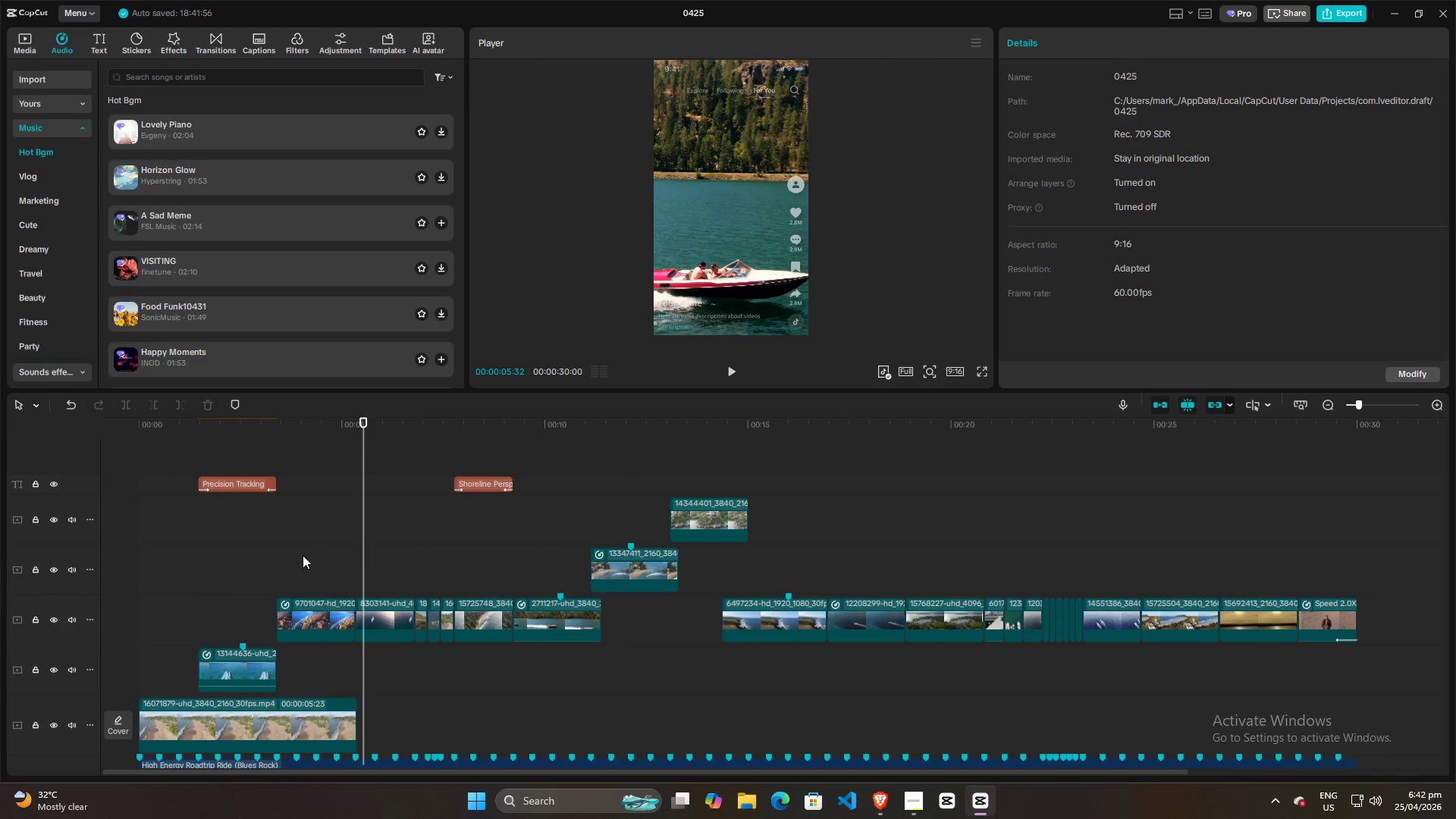 
hold_key(key=ControlLeft, duration=22.22)
left_click([363, 549])
 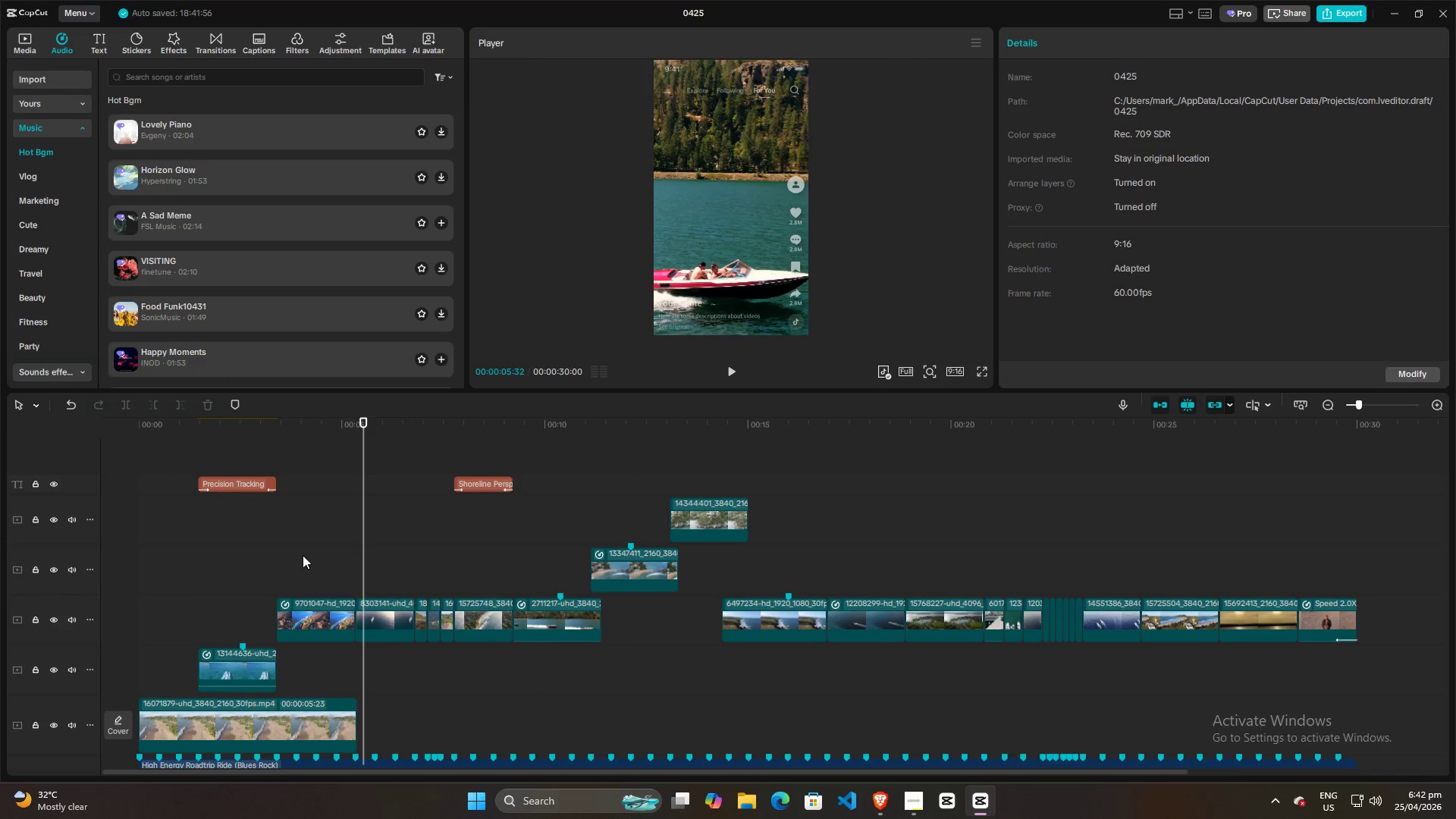 
scroll: coordinate [614, 527], scroll_direction: down, amount: 18.0
 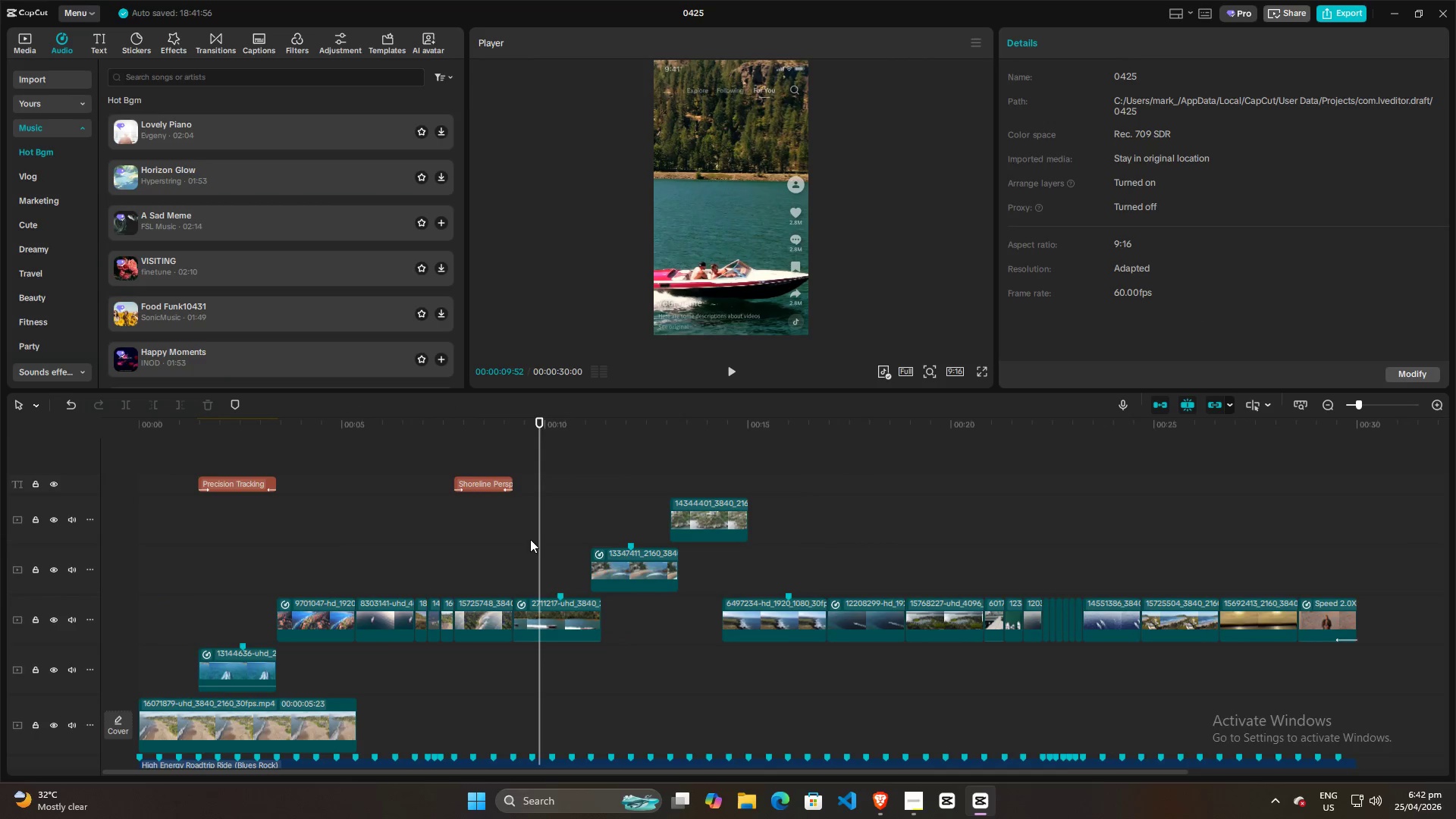 
double_click([303, 555])
 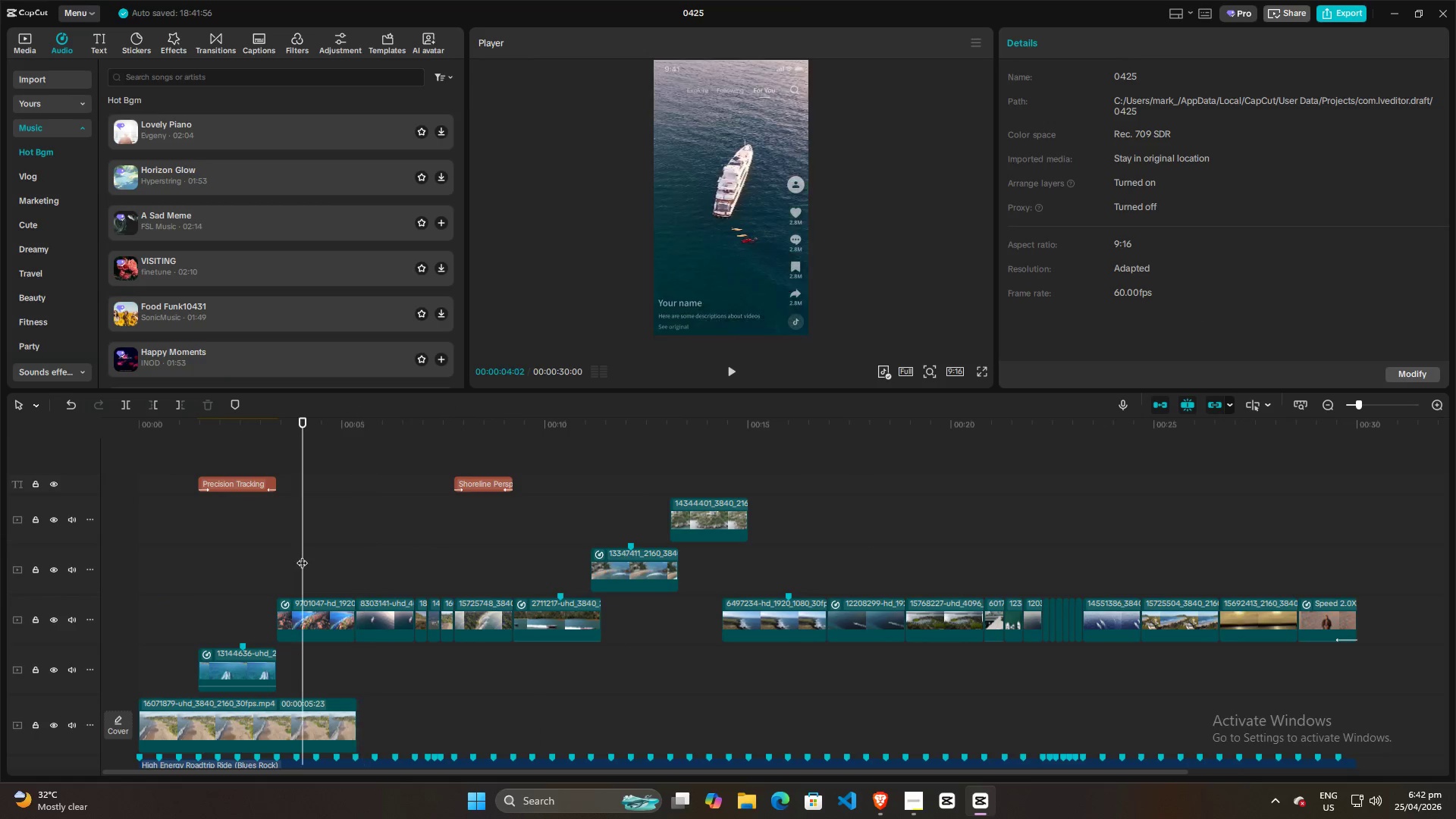 
key(Space)
 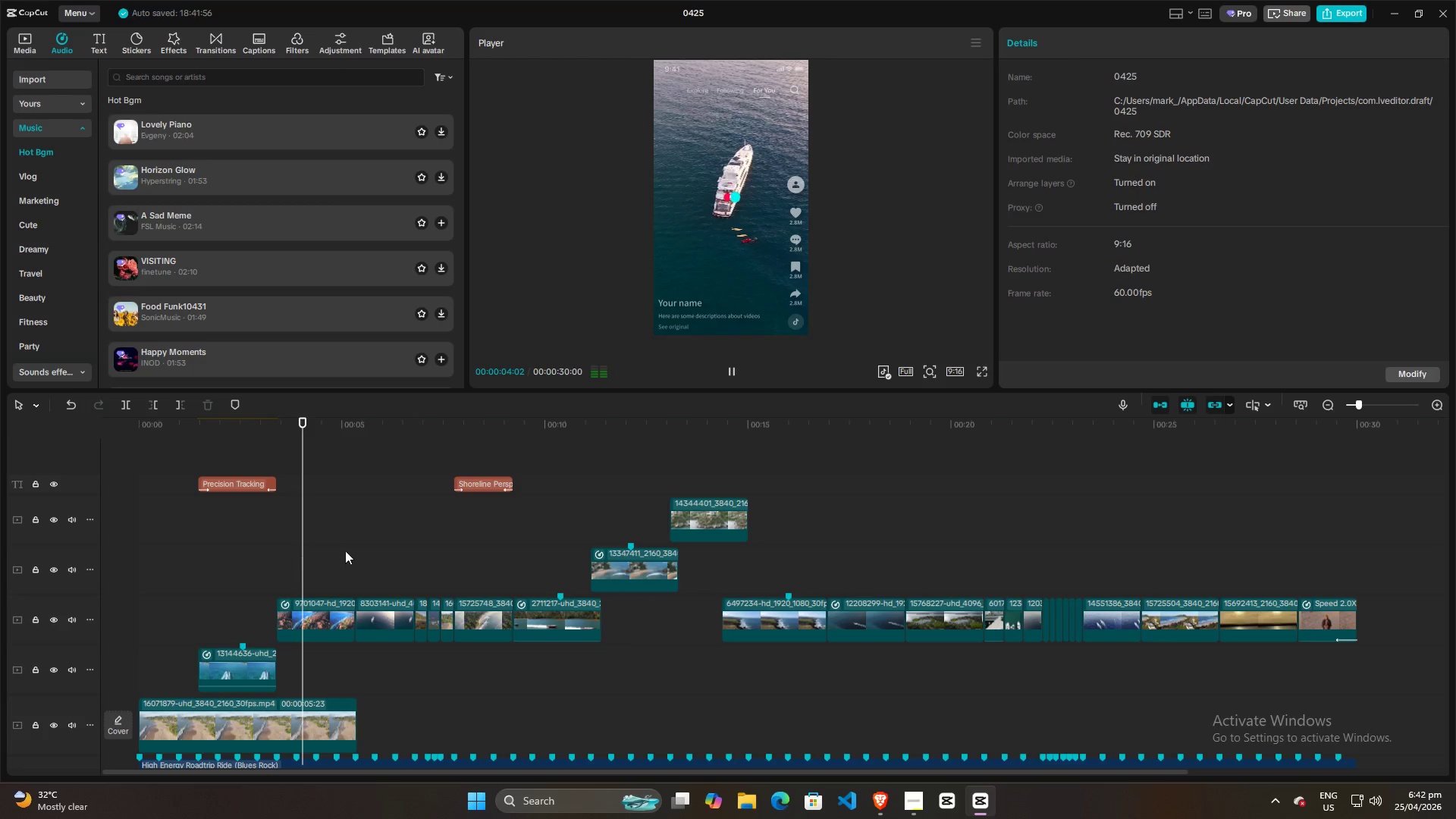 
left_click([426, 540])
 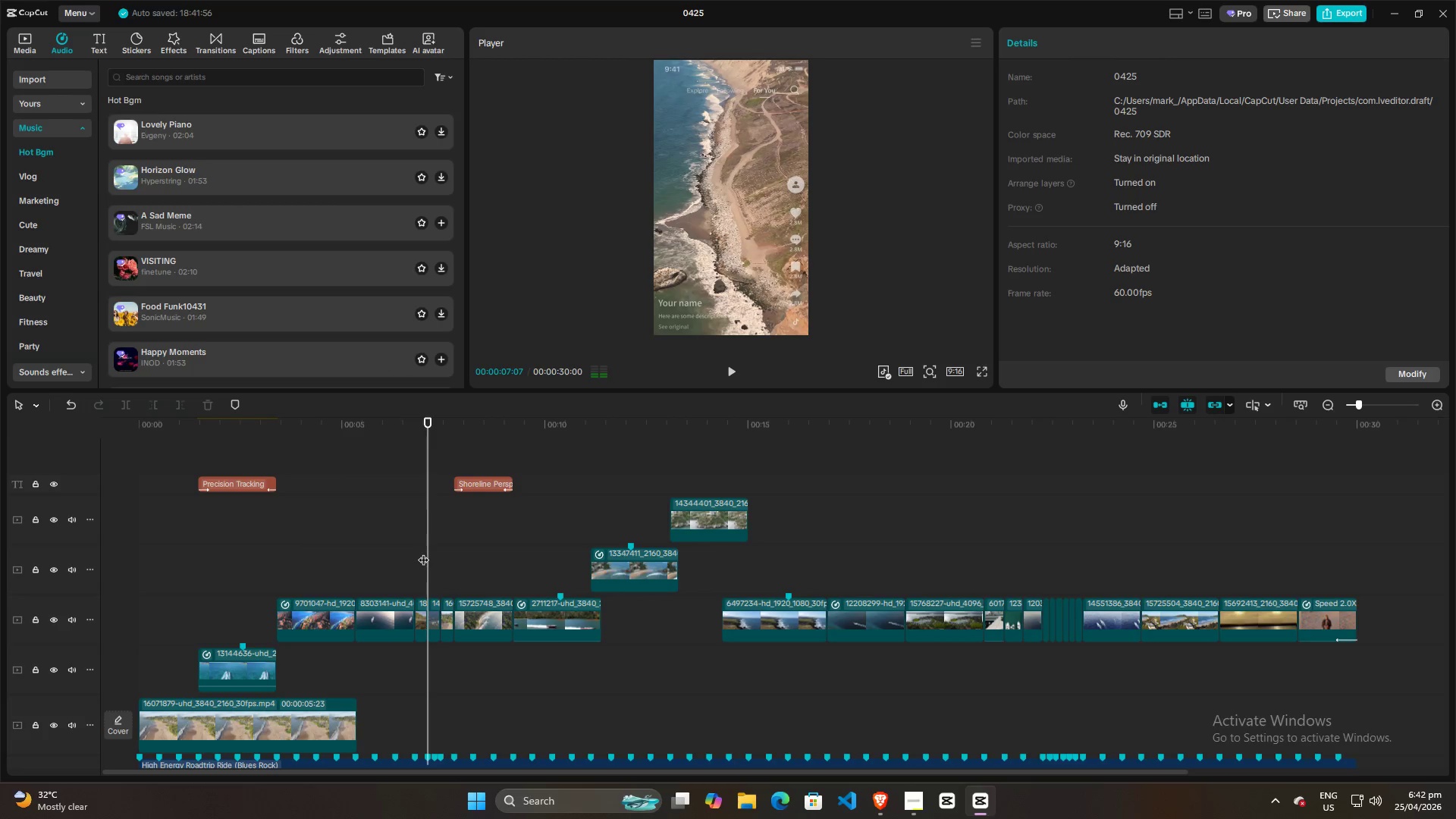 
key(Space)
 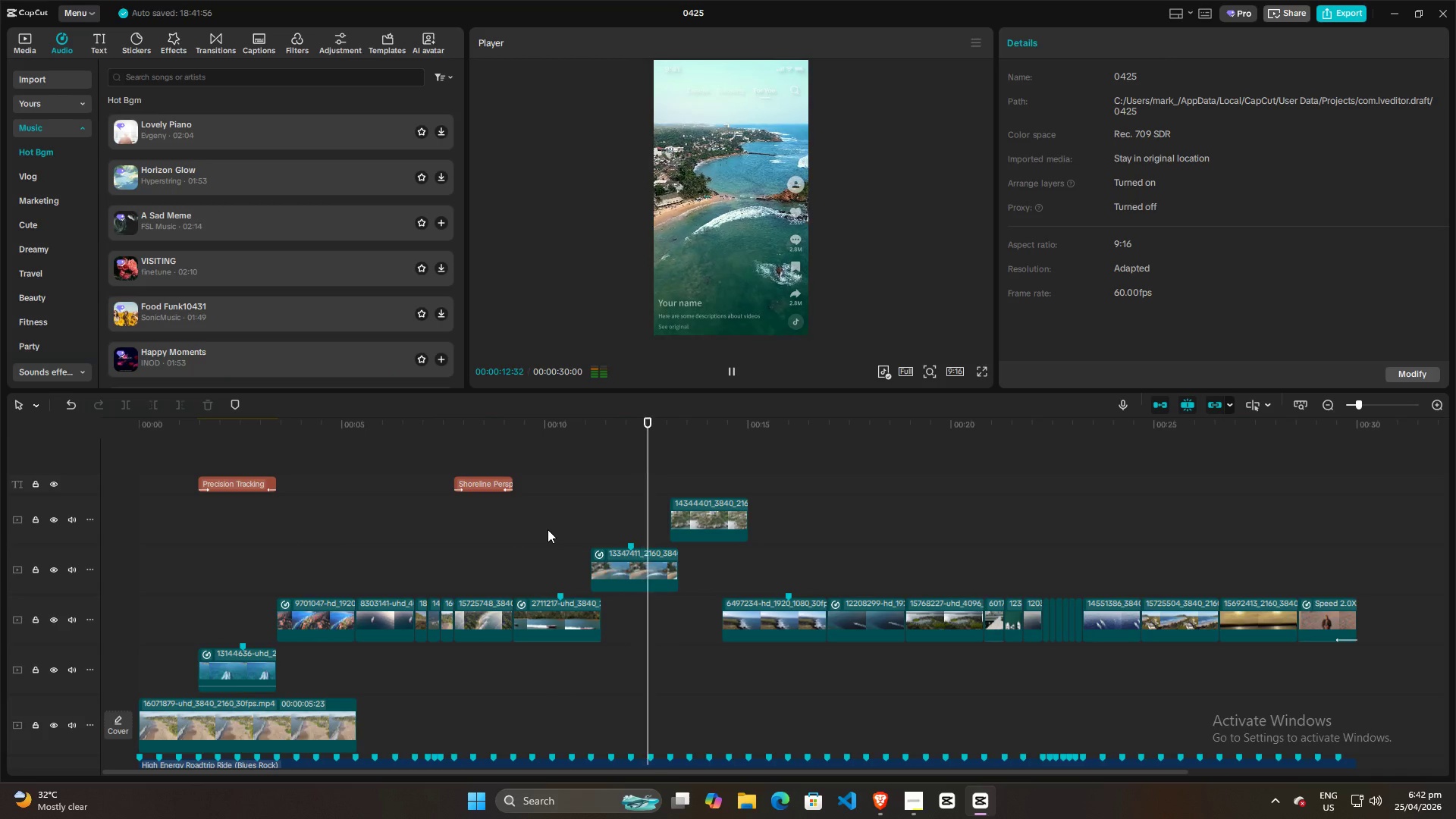 
key(Space)
 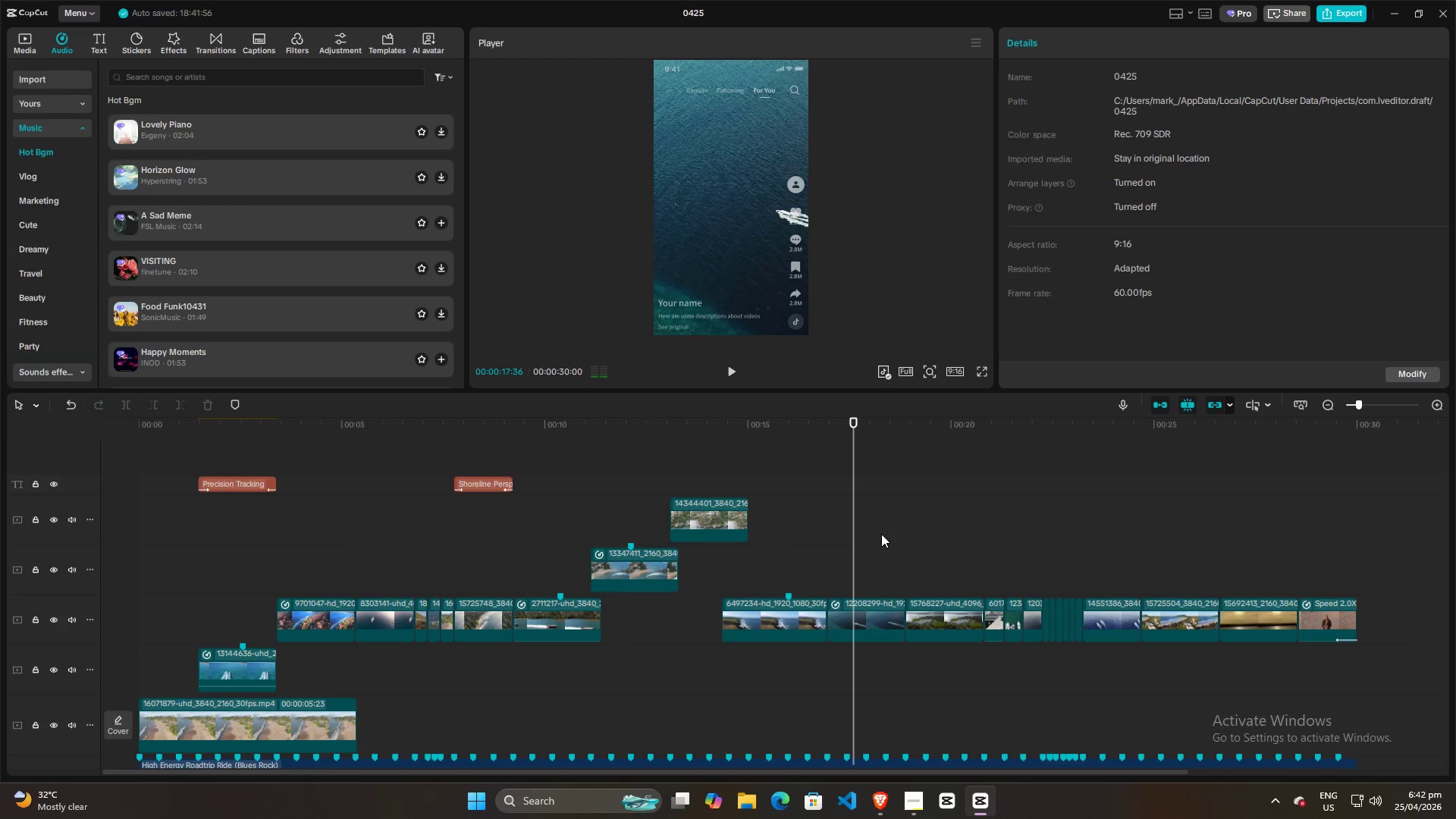 
key(Space)
 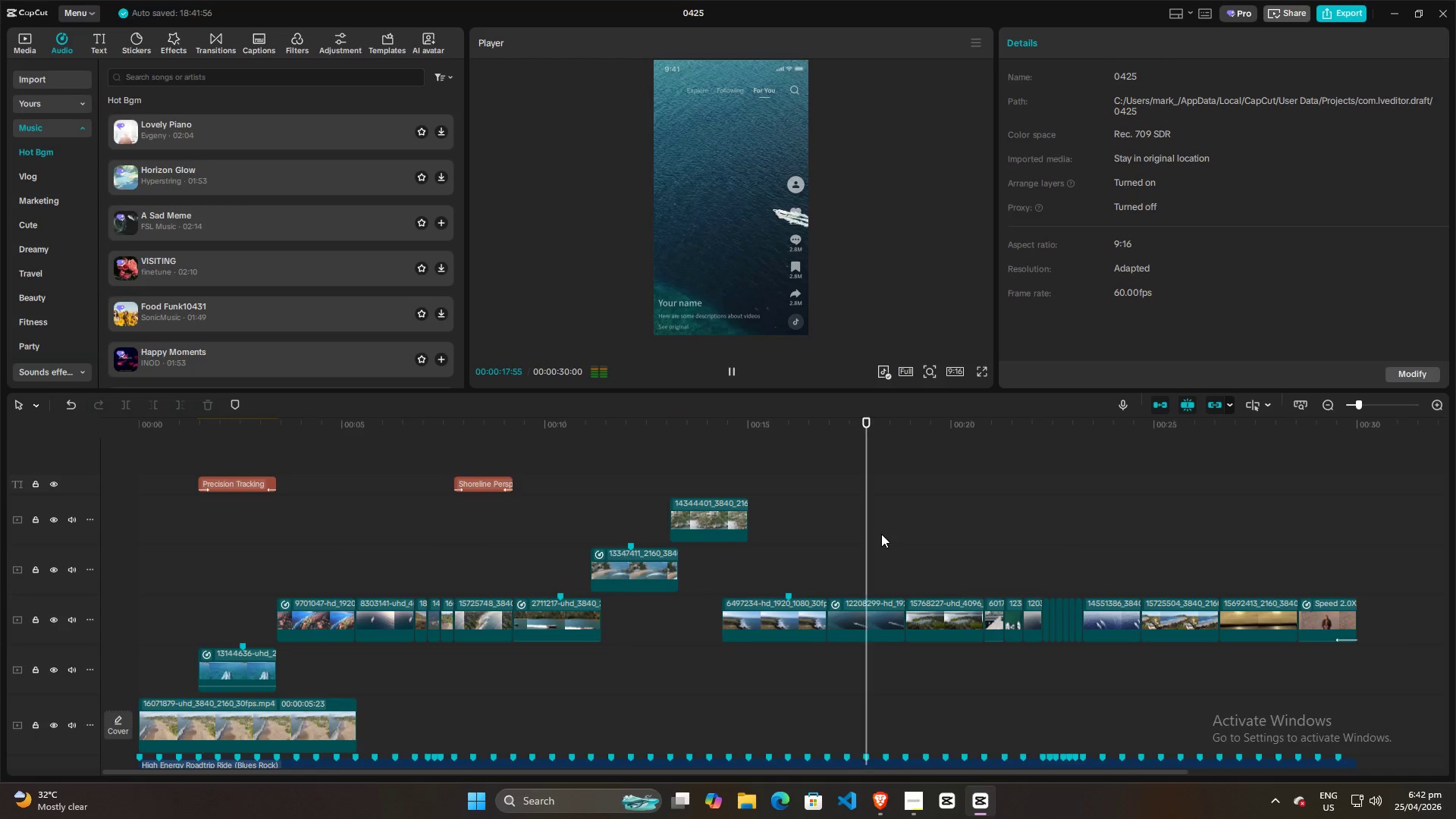 
key(Space)
 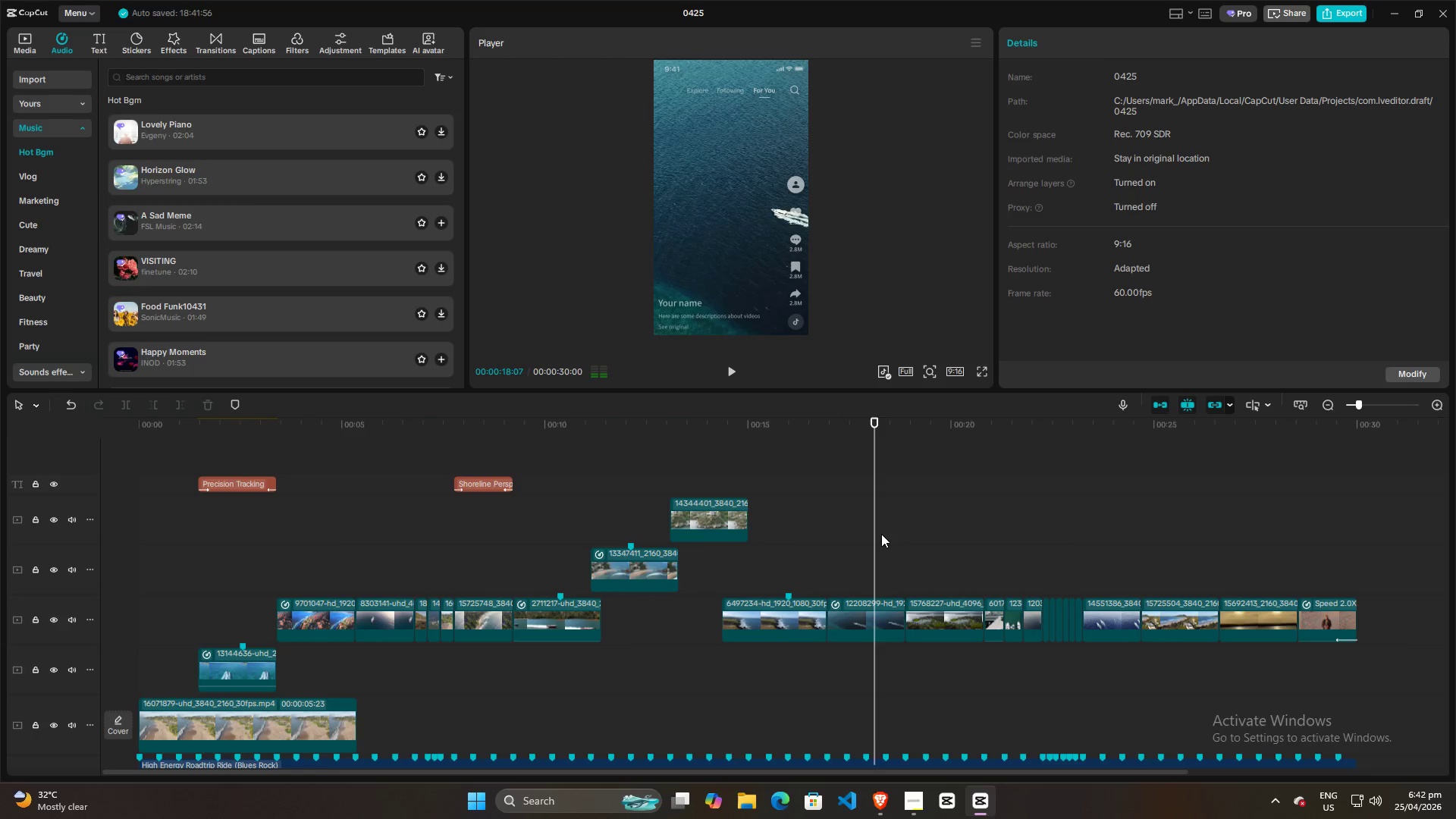 
key(Space)
 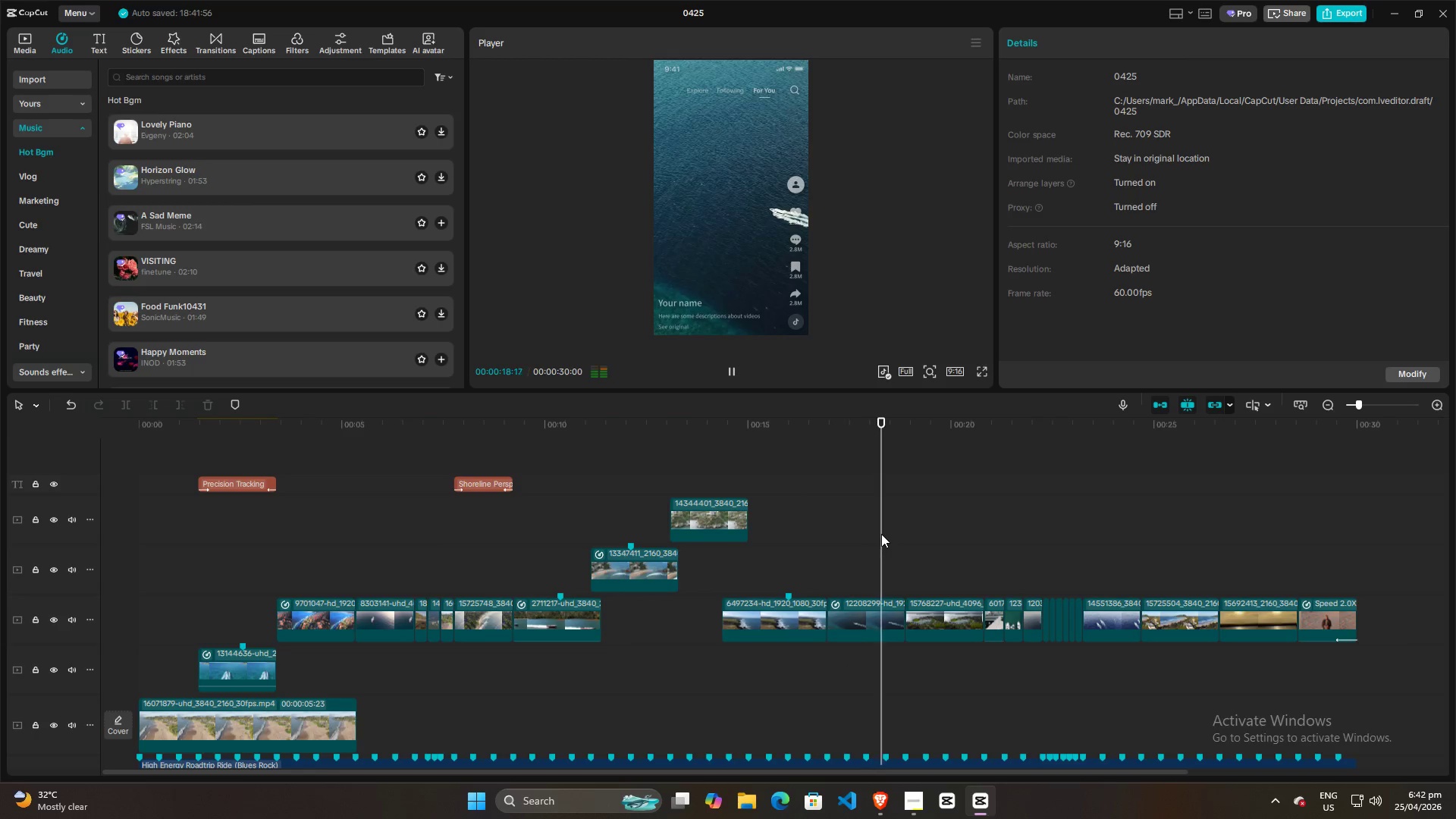 
key(Space)
 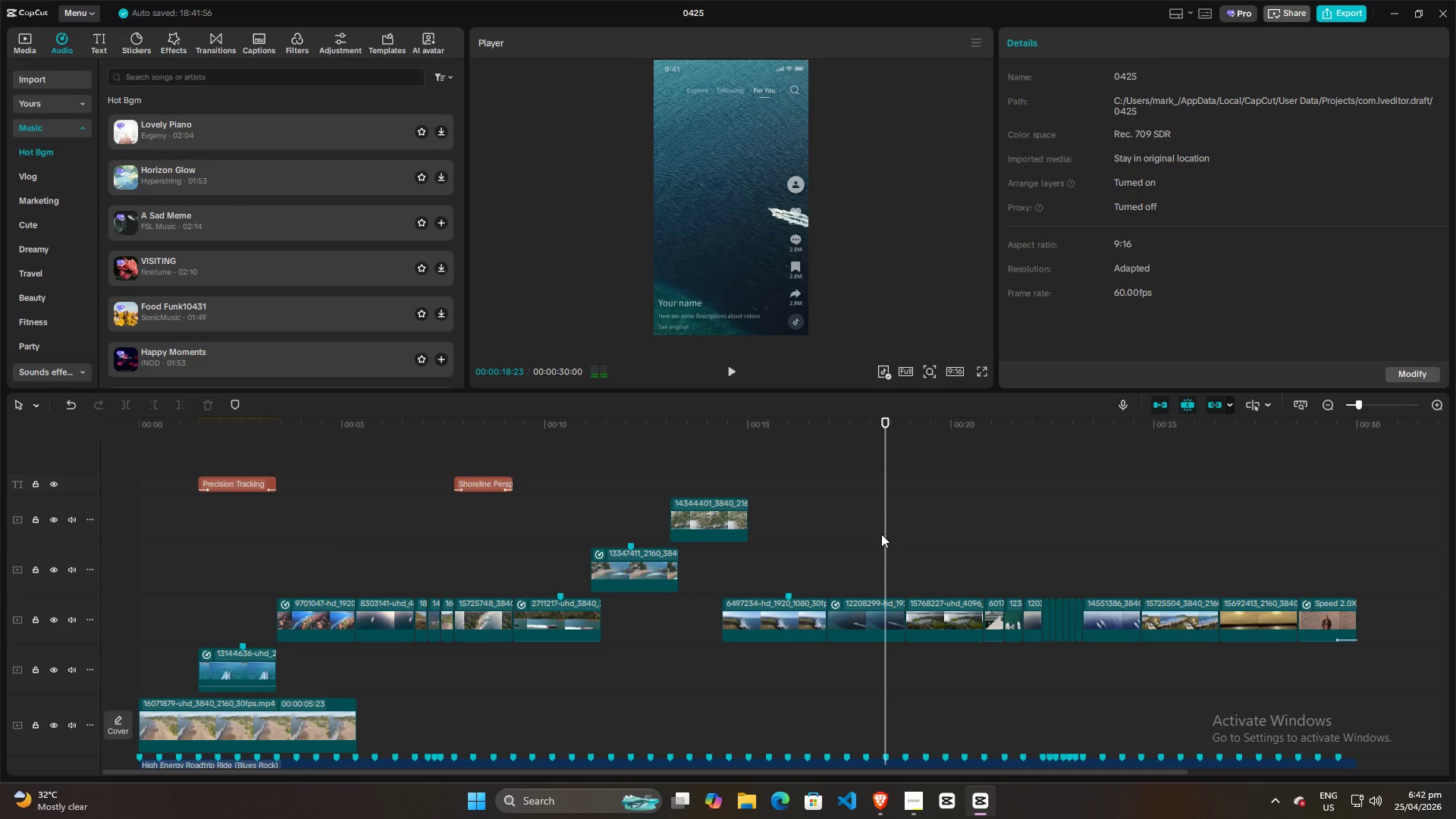 
key(Space)
 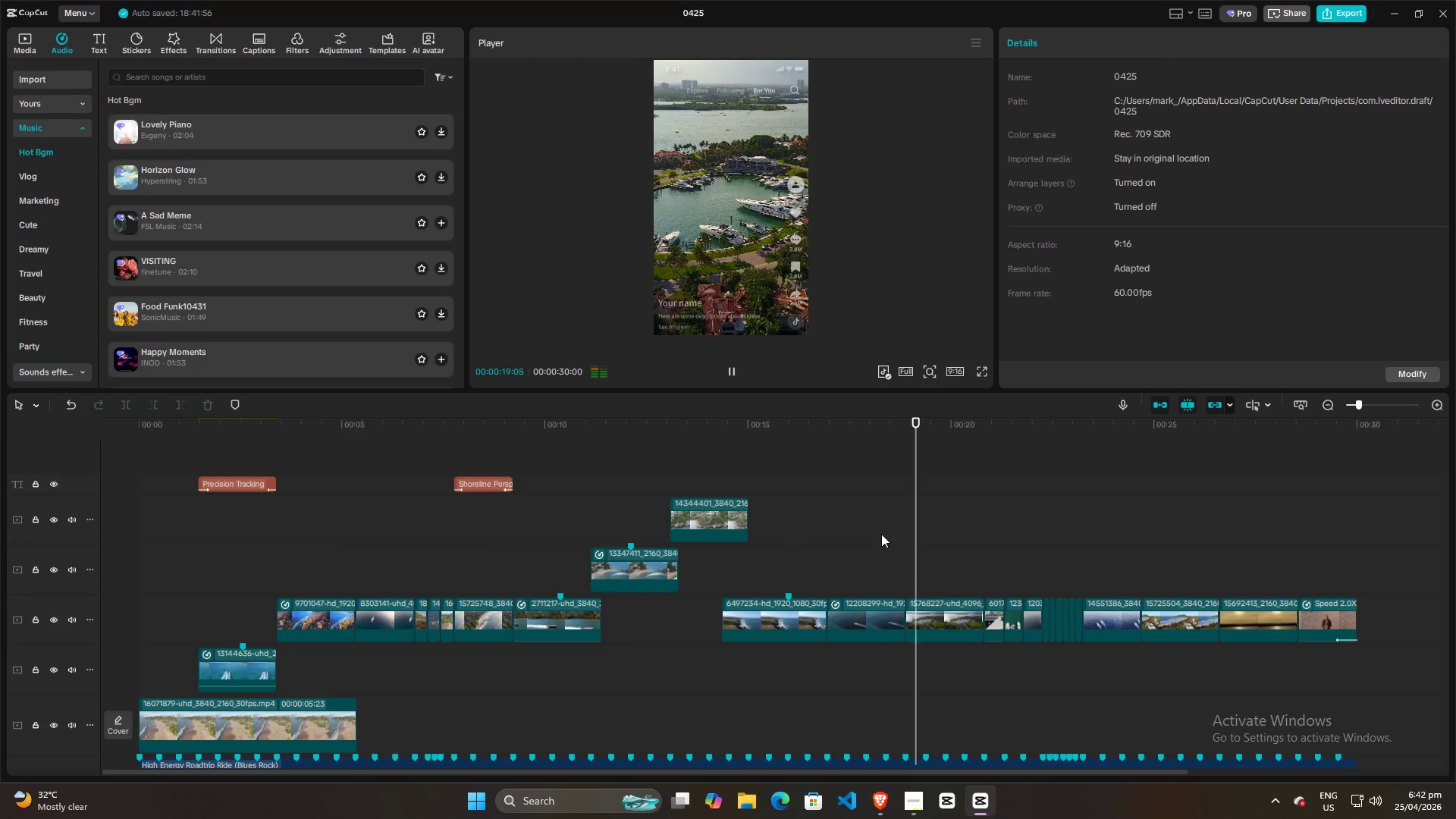 
key(Space)
 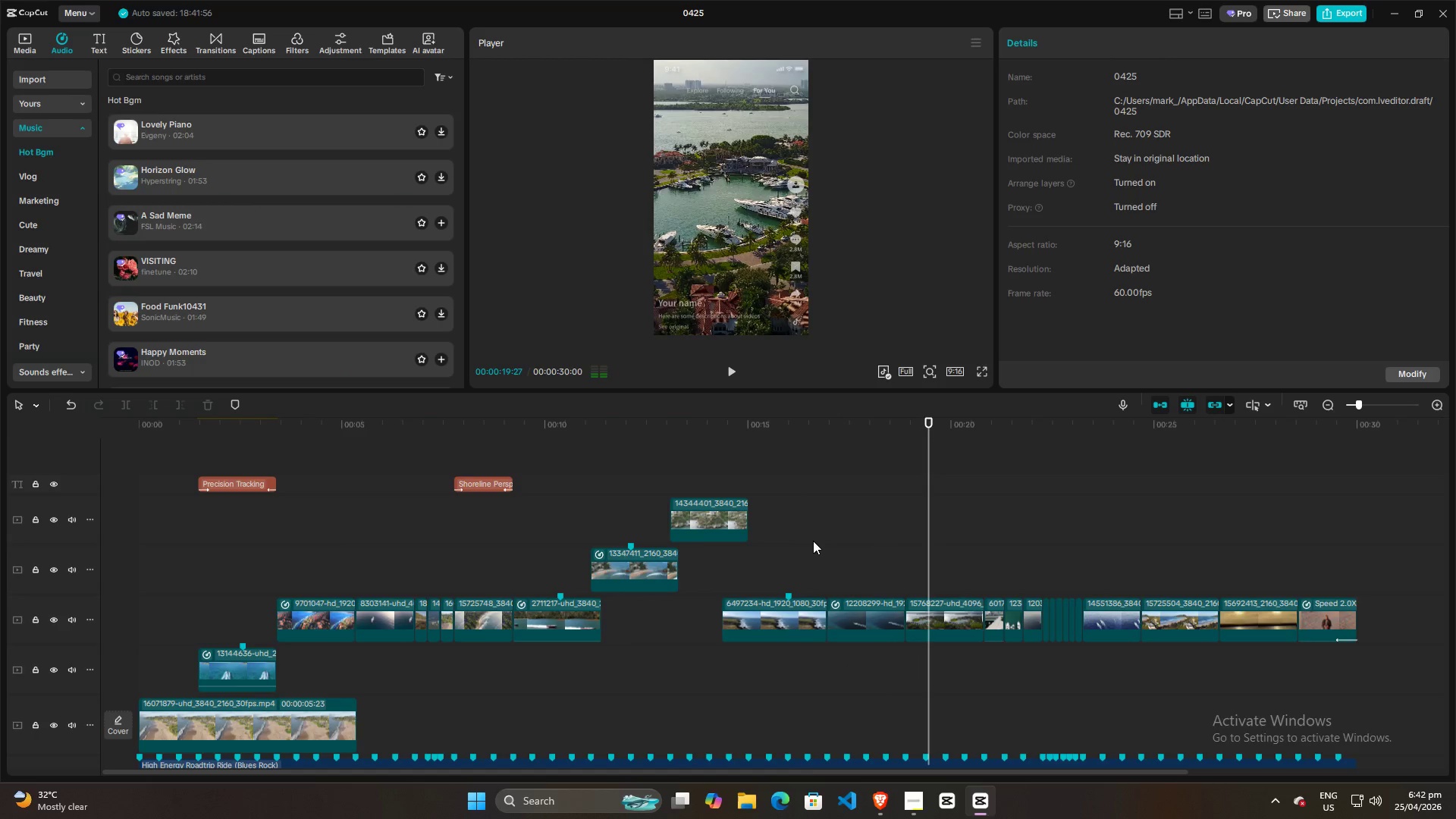 
left_click([813, 541])
 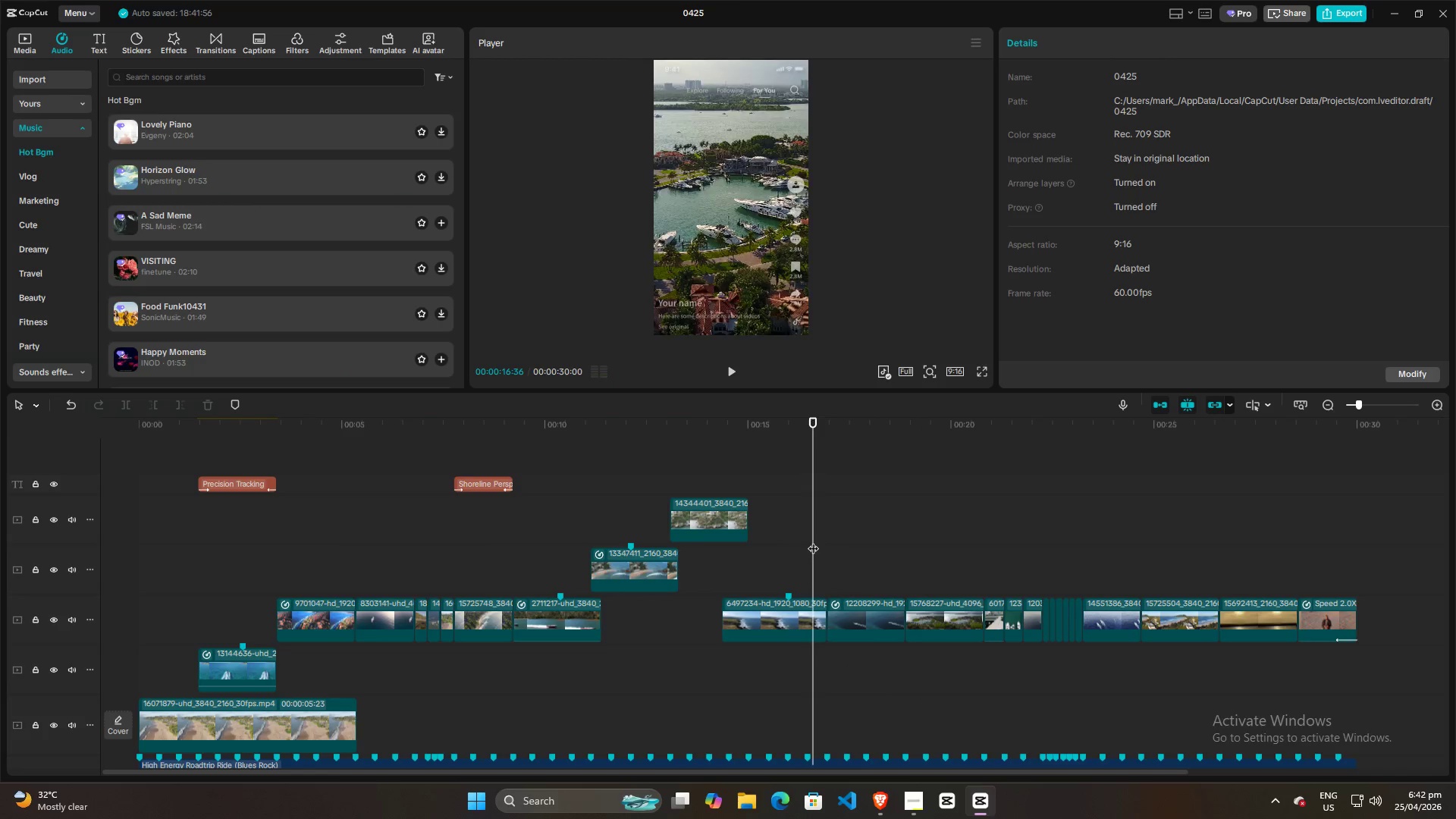 
key(Space)
 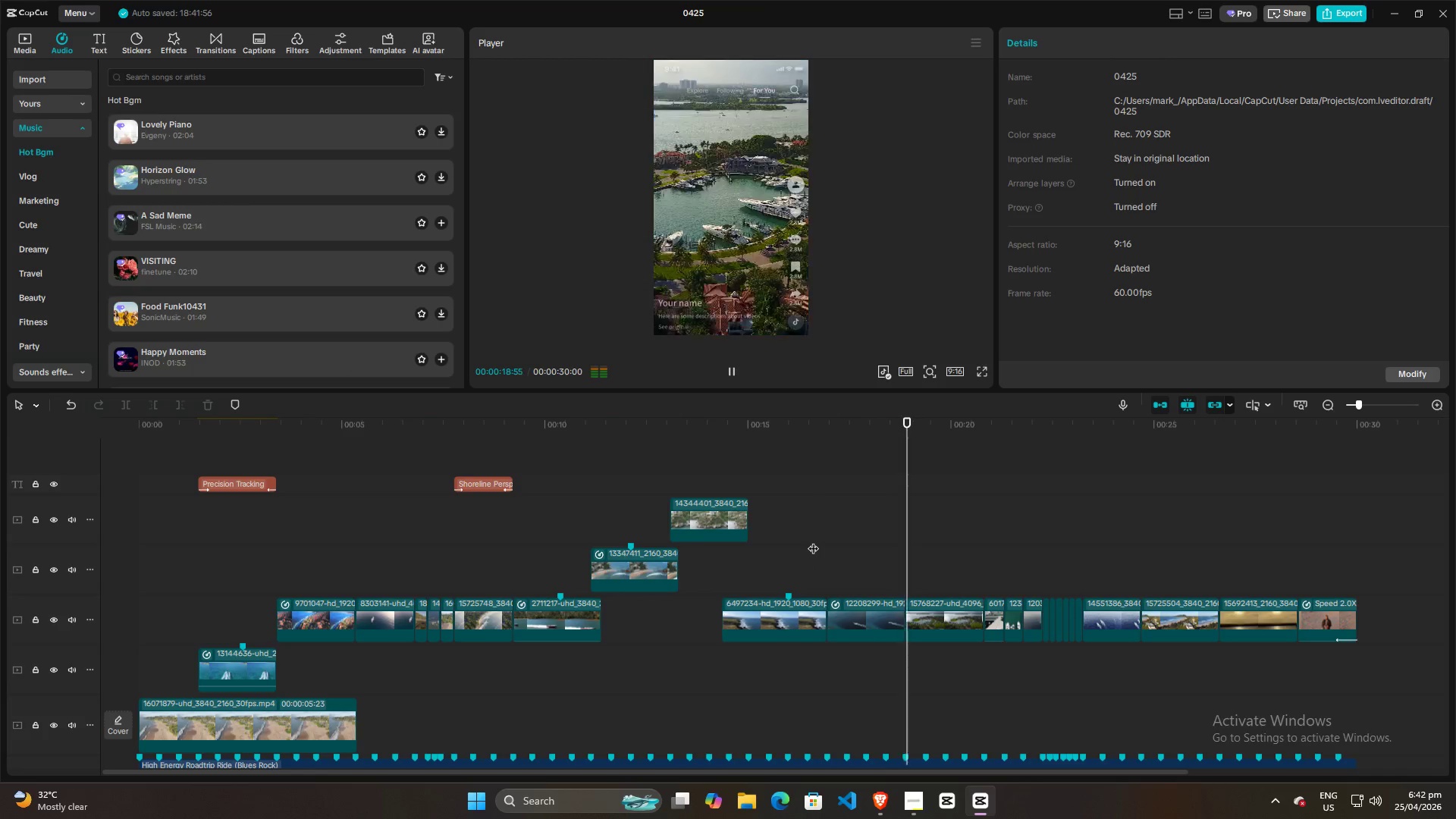 
left_click([823, 541])
 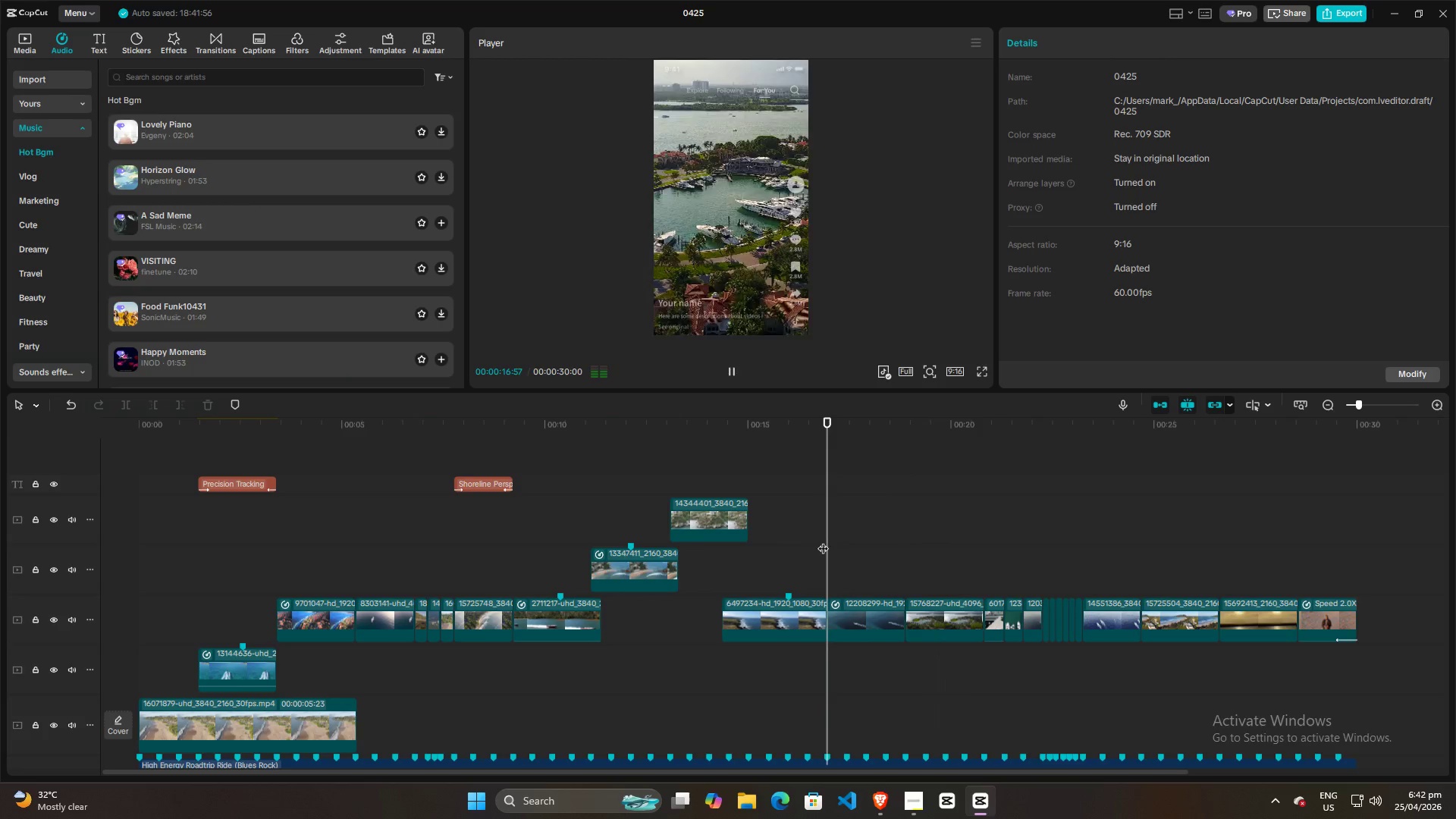 
key(Space)
 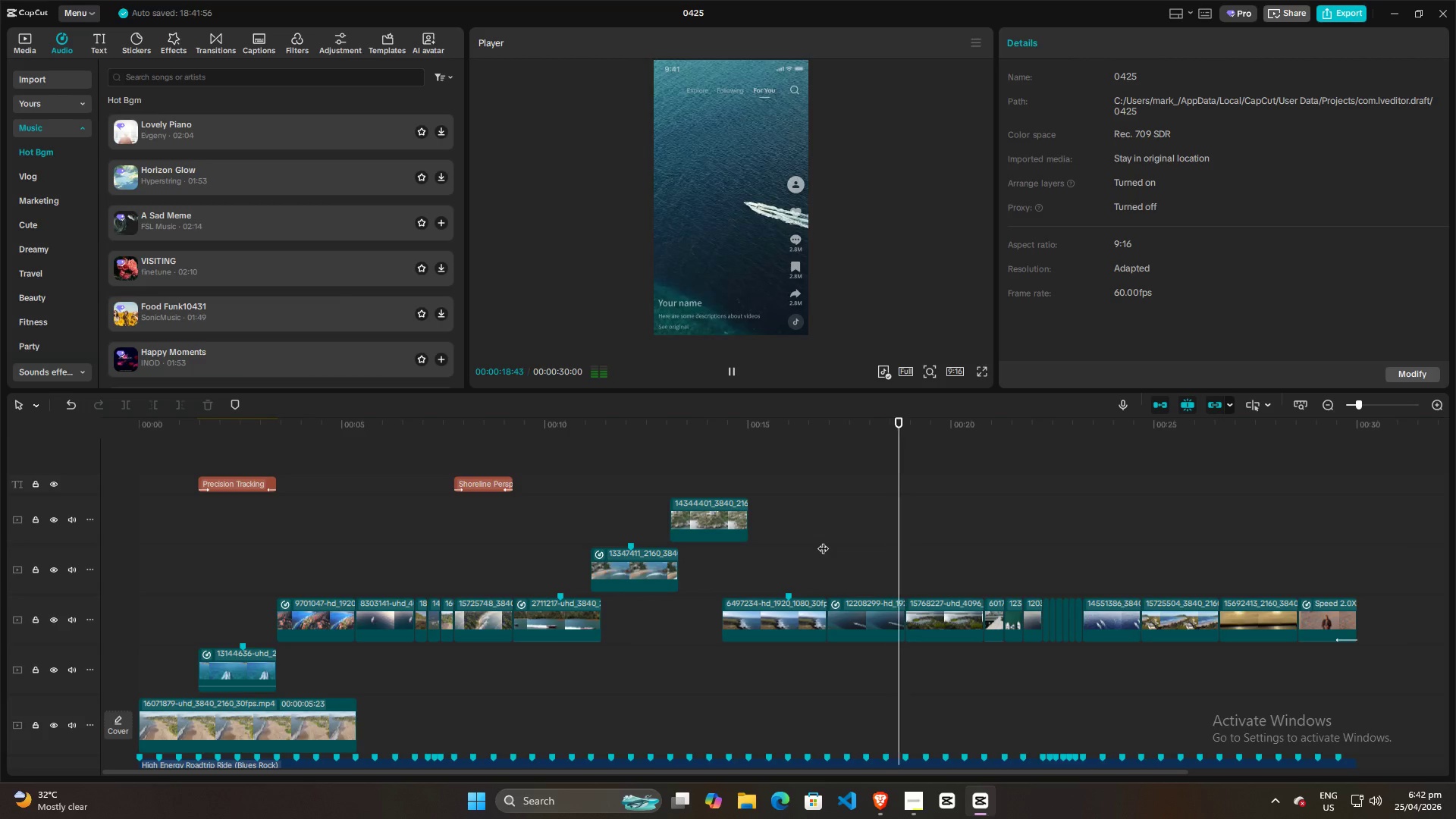 
key(Space)
 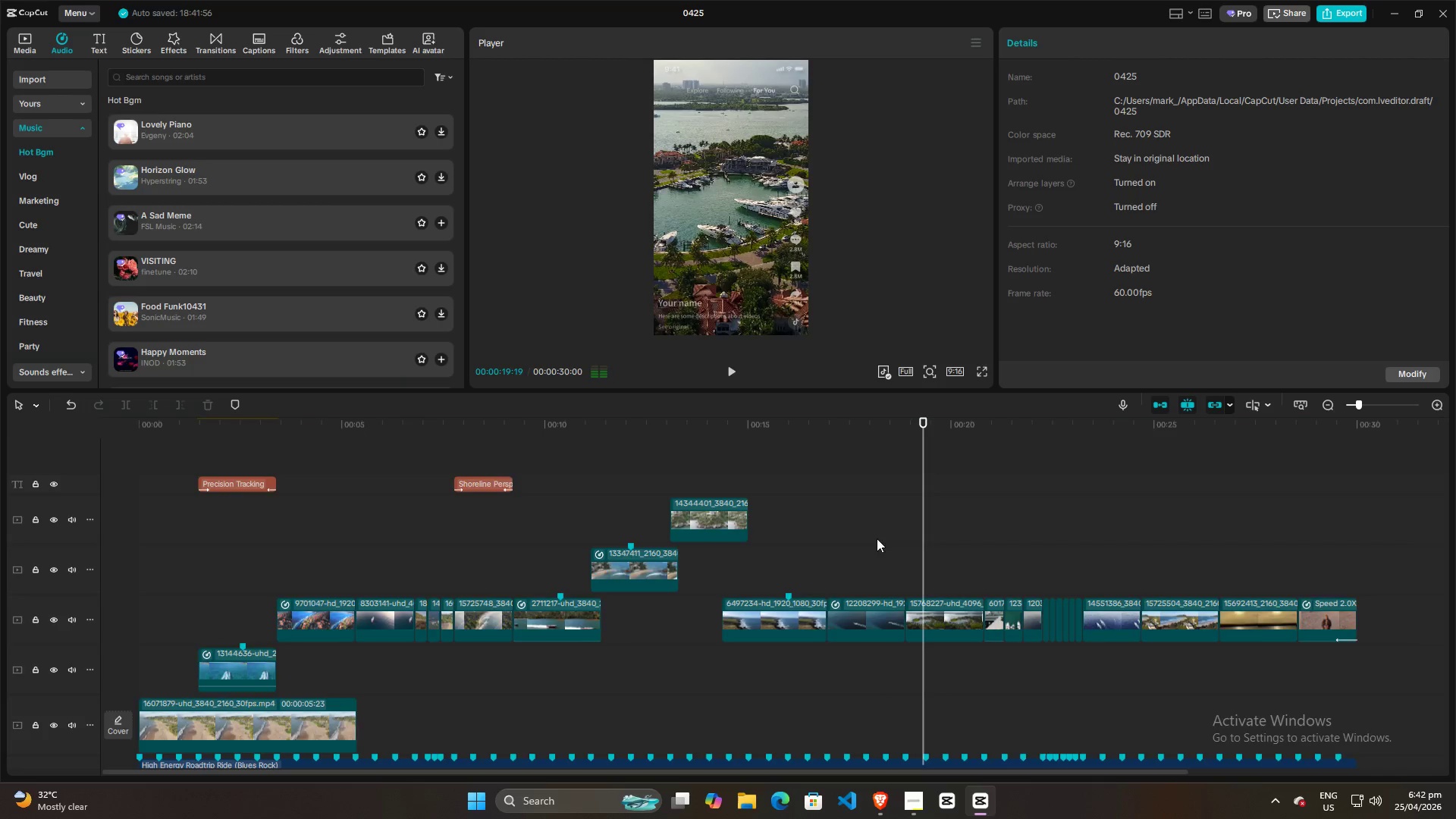 
hold_key(key=ControlLeft, duration=0.73)
 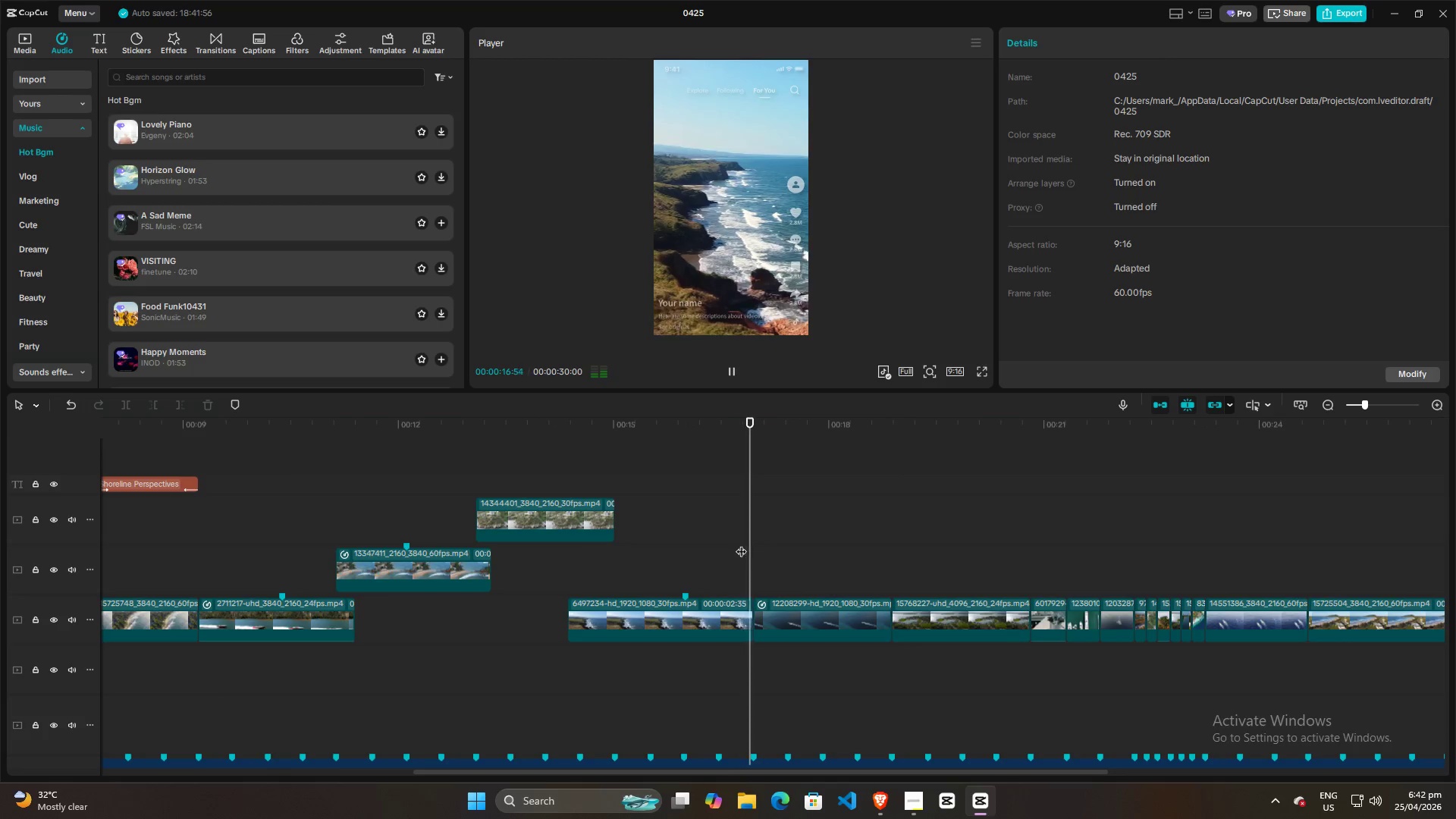 
hold_key(key=ControlLeft, duration=5.16)
left_click([741, 544])
 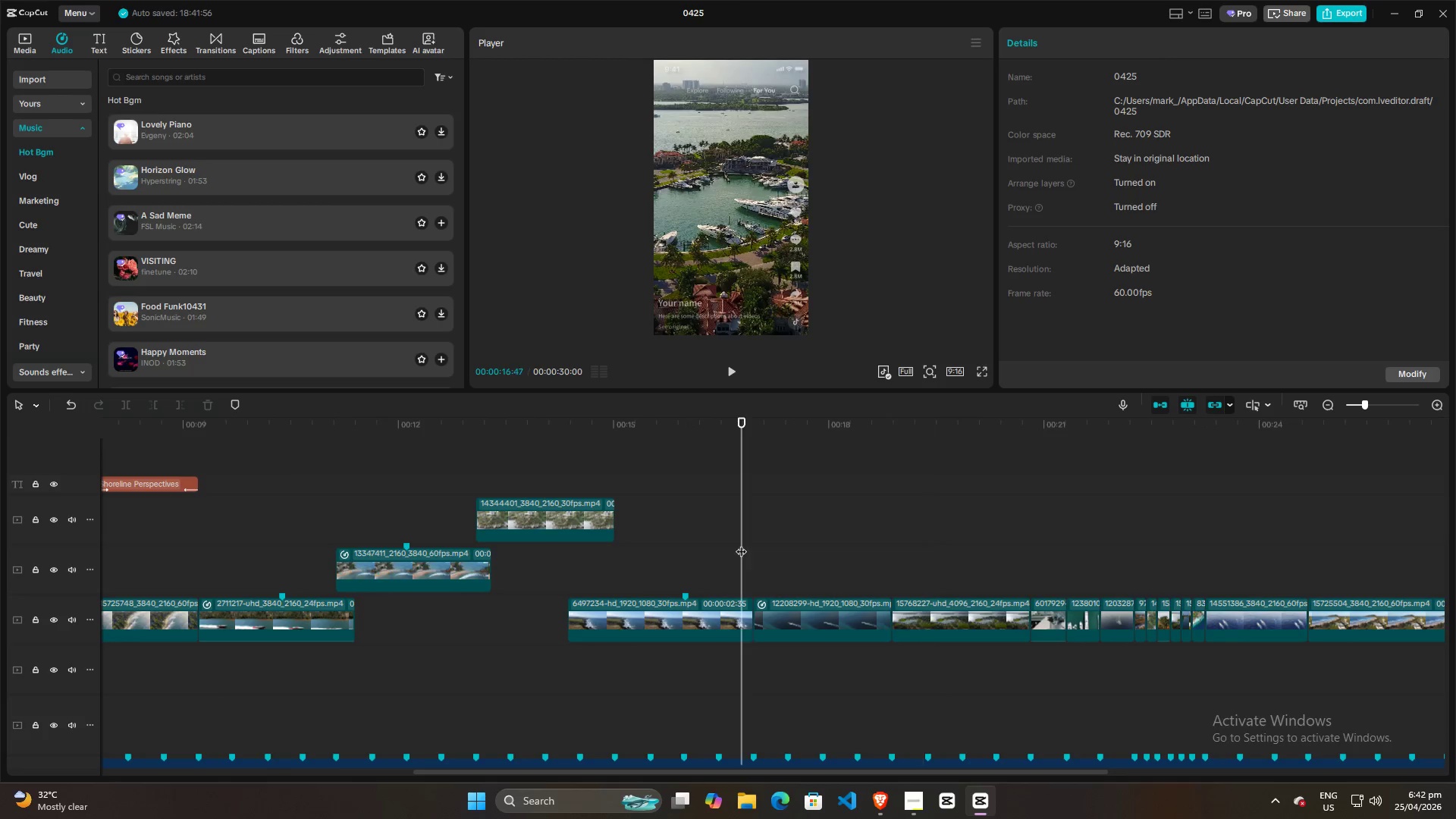 
scroll: coordinate [893, 546], scroll_direction: up, amount: 9.0
 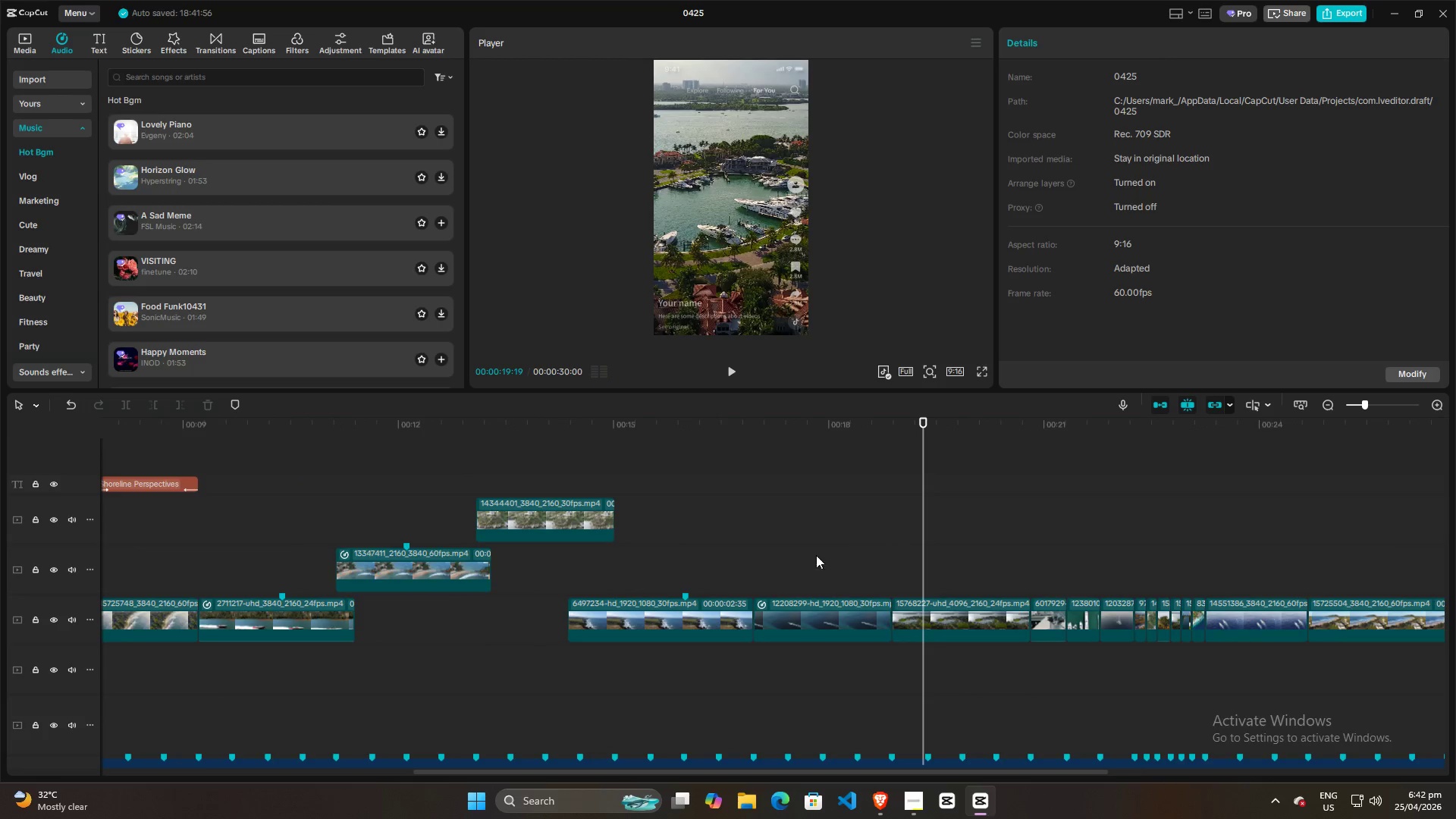 
key(Space)
 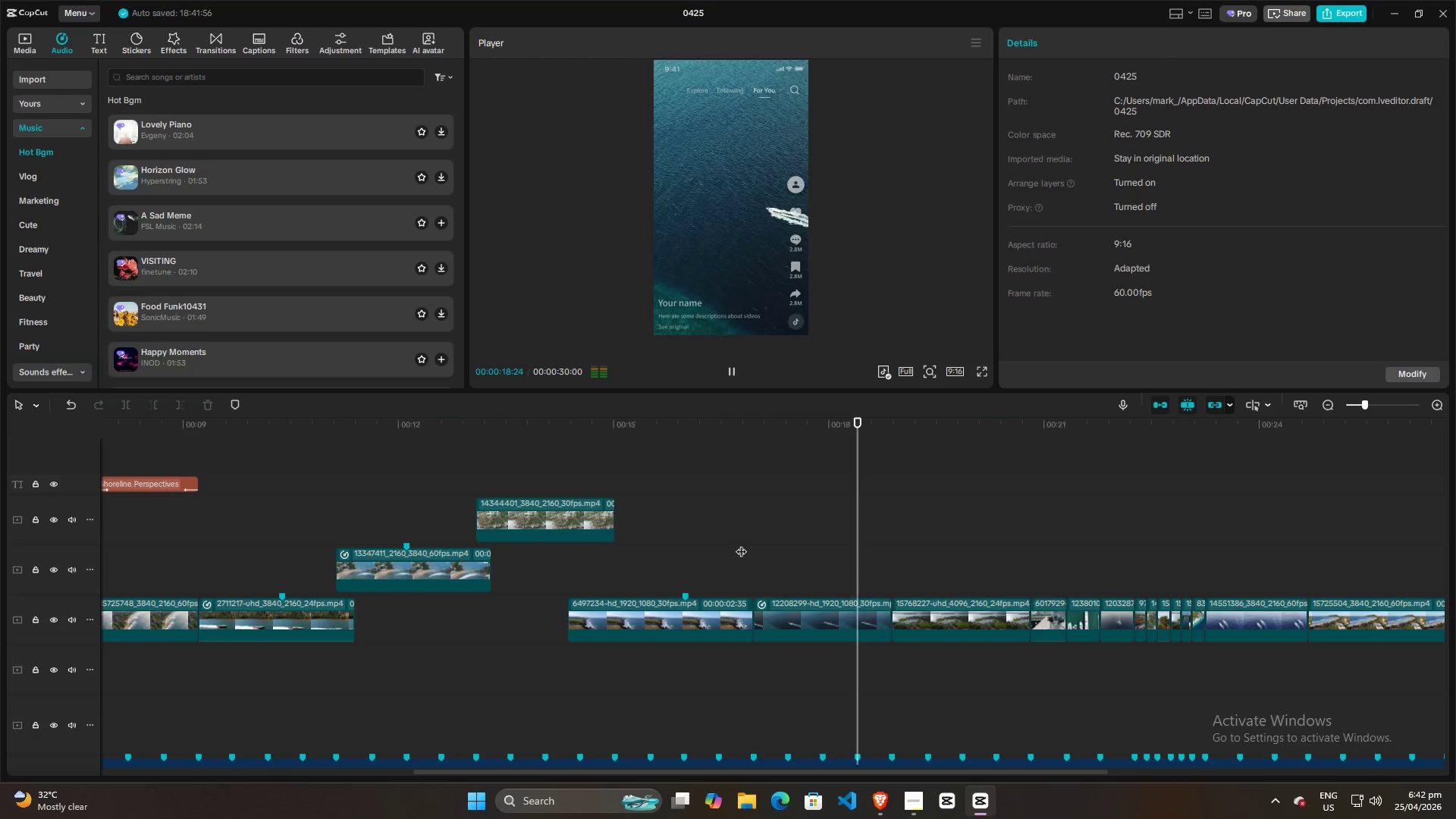 
key(Space)
 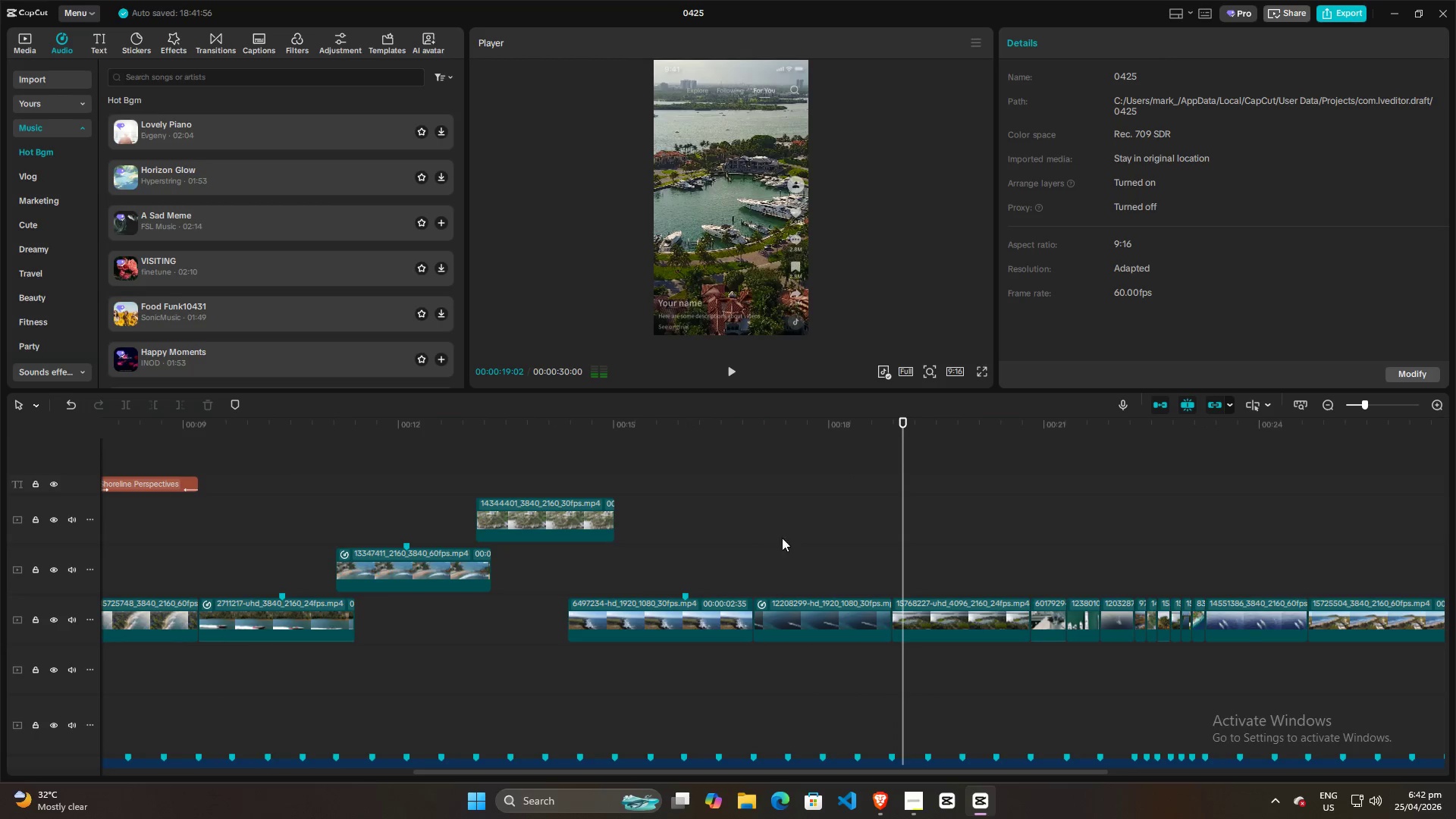 
left_click([796, 538])
 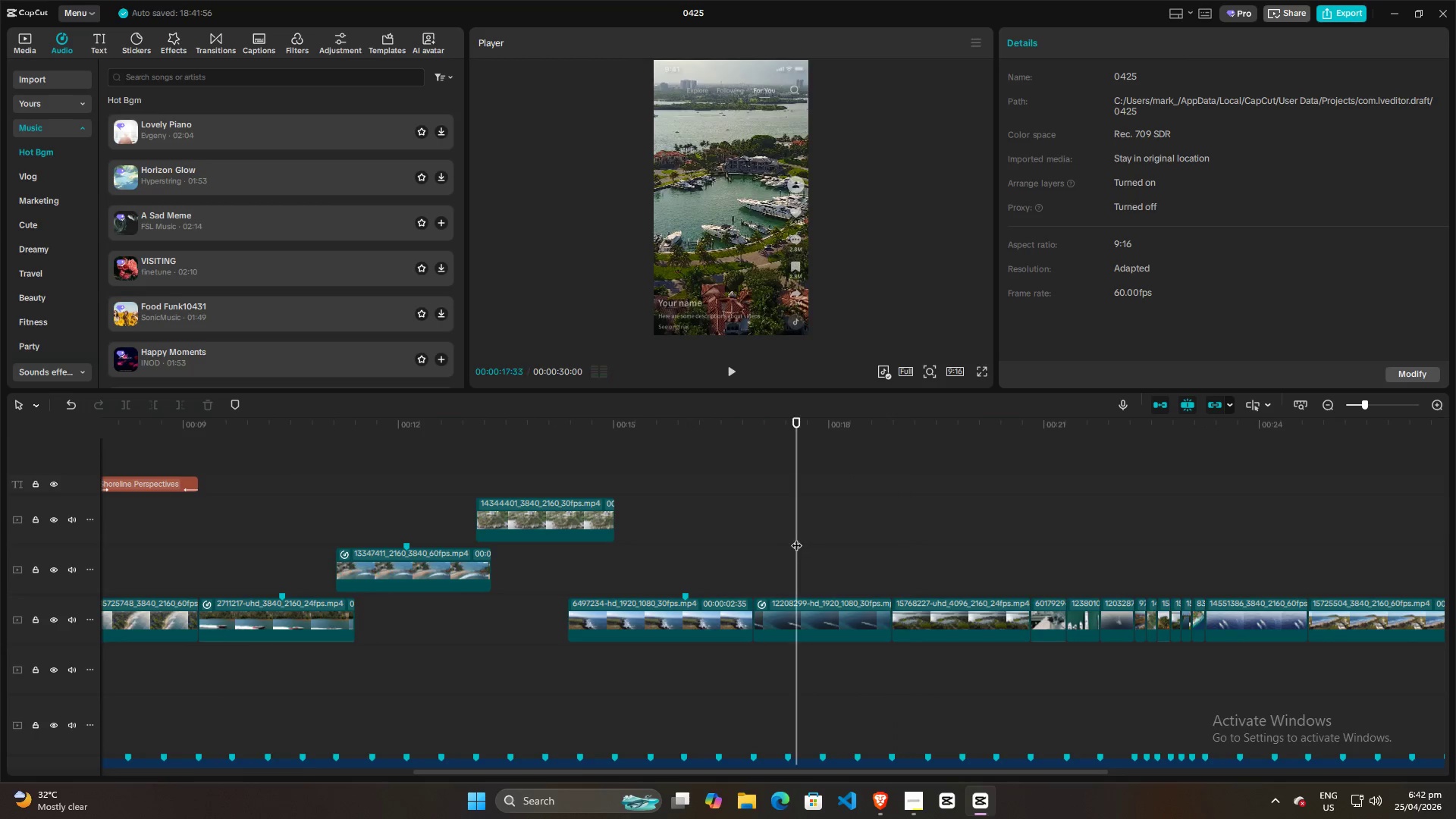 
key(Space)
 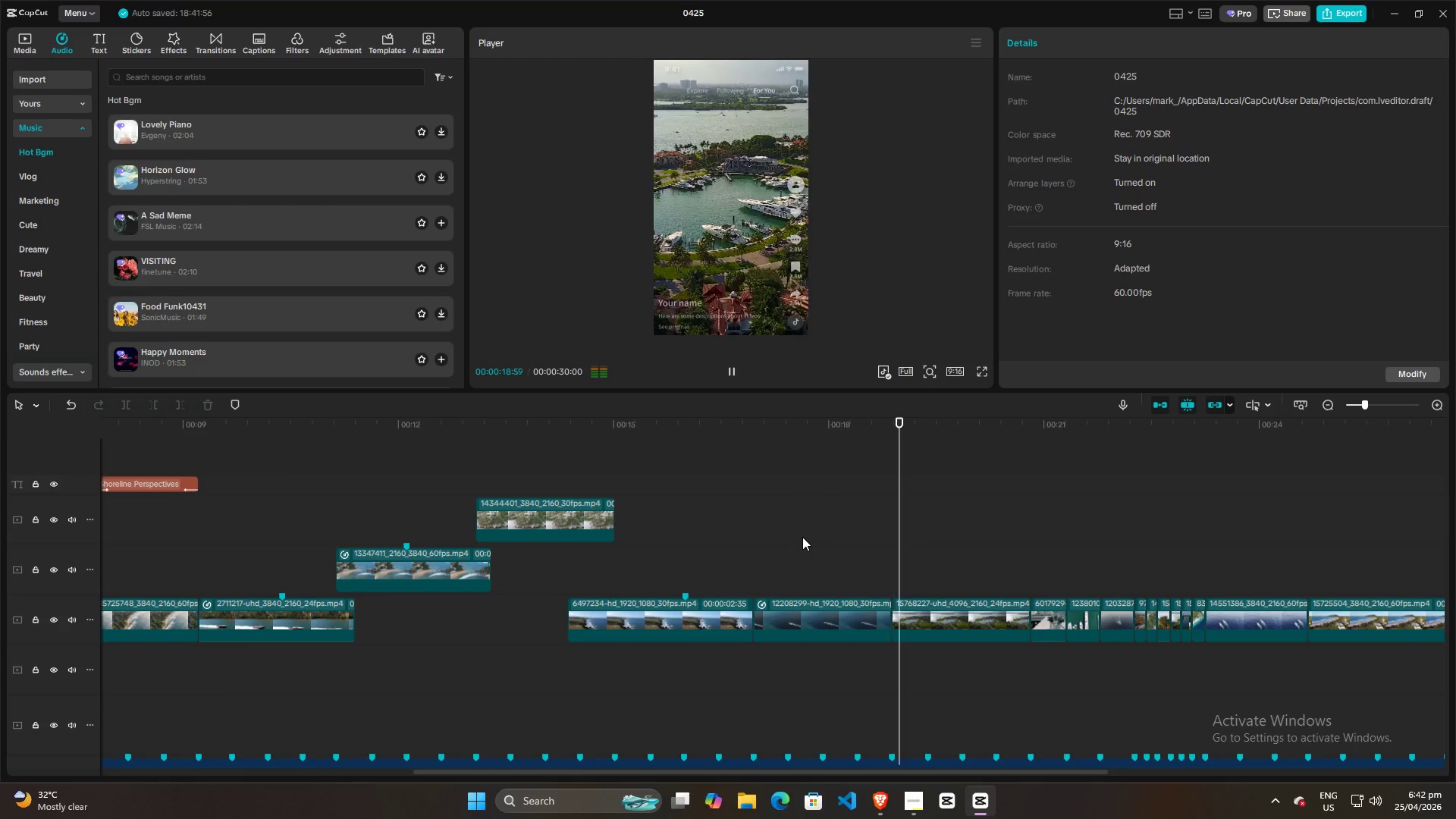 
hold_key(key=ControlLeft, duration=1.14)
scroll: coordinate [877, 533], scroll_direction: down, amount: 16.0
 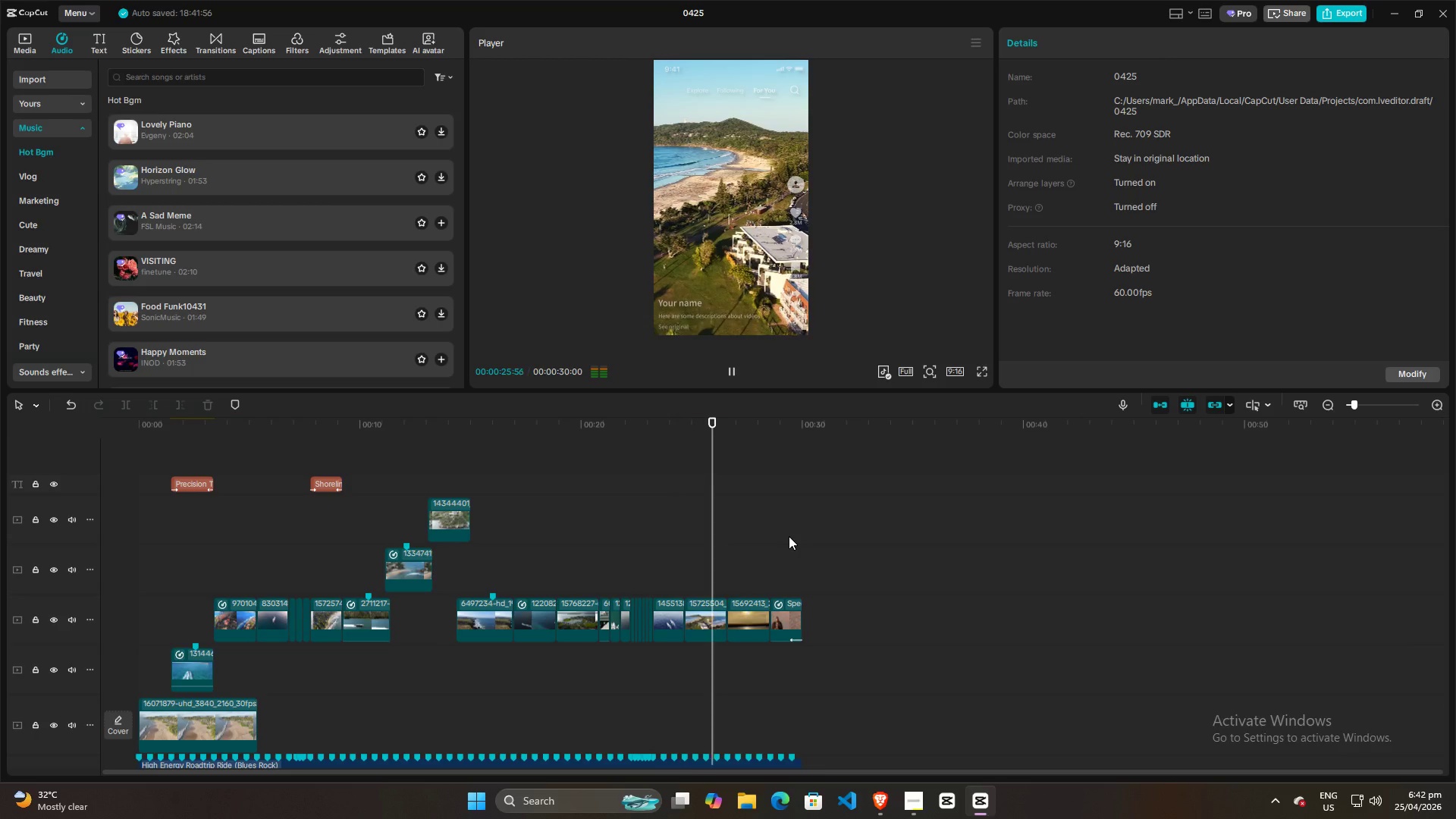 
wait(10.33)
 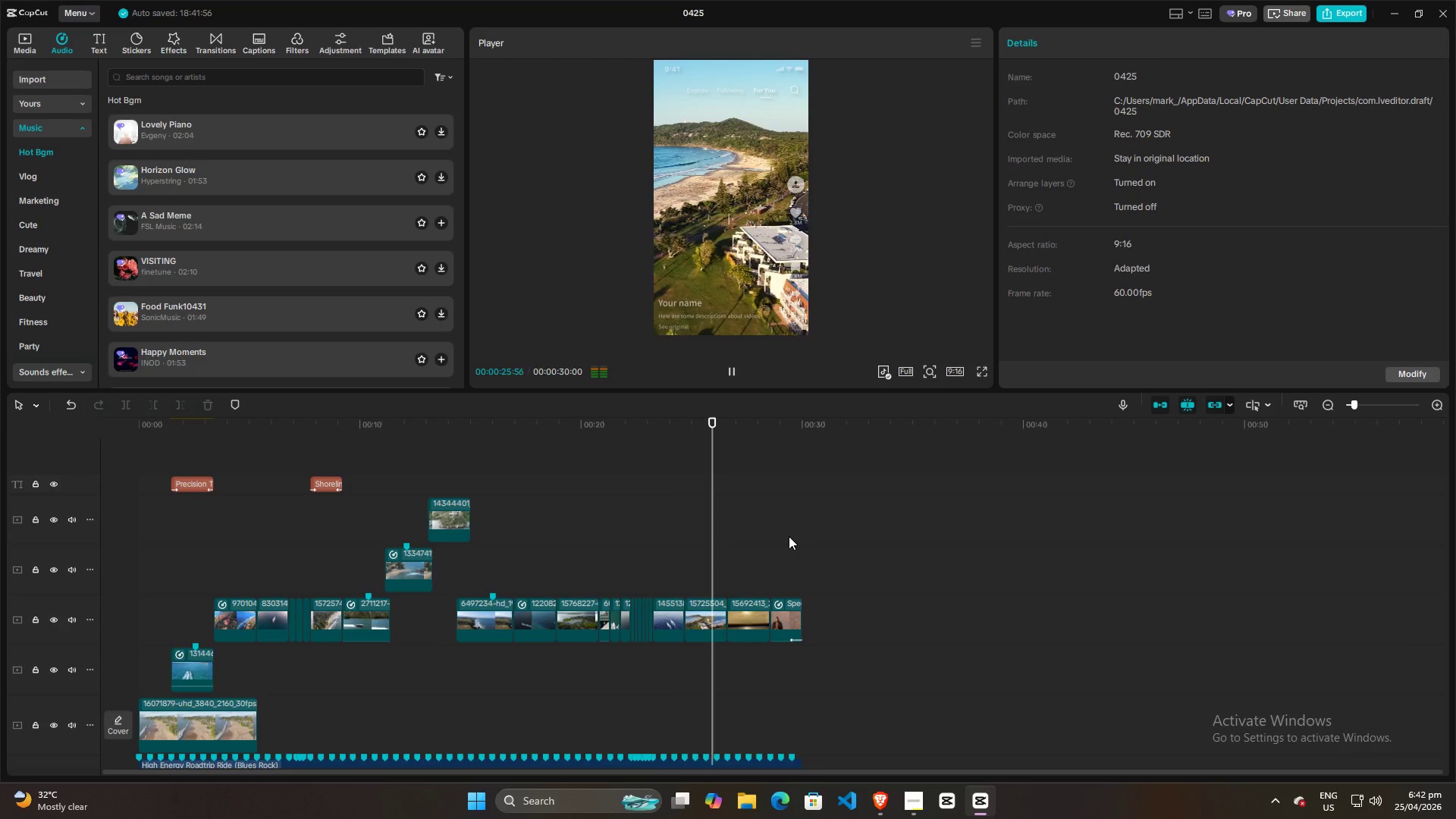 
left_click([181, 580])
 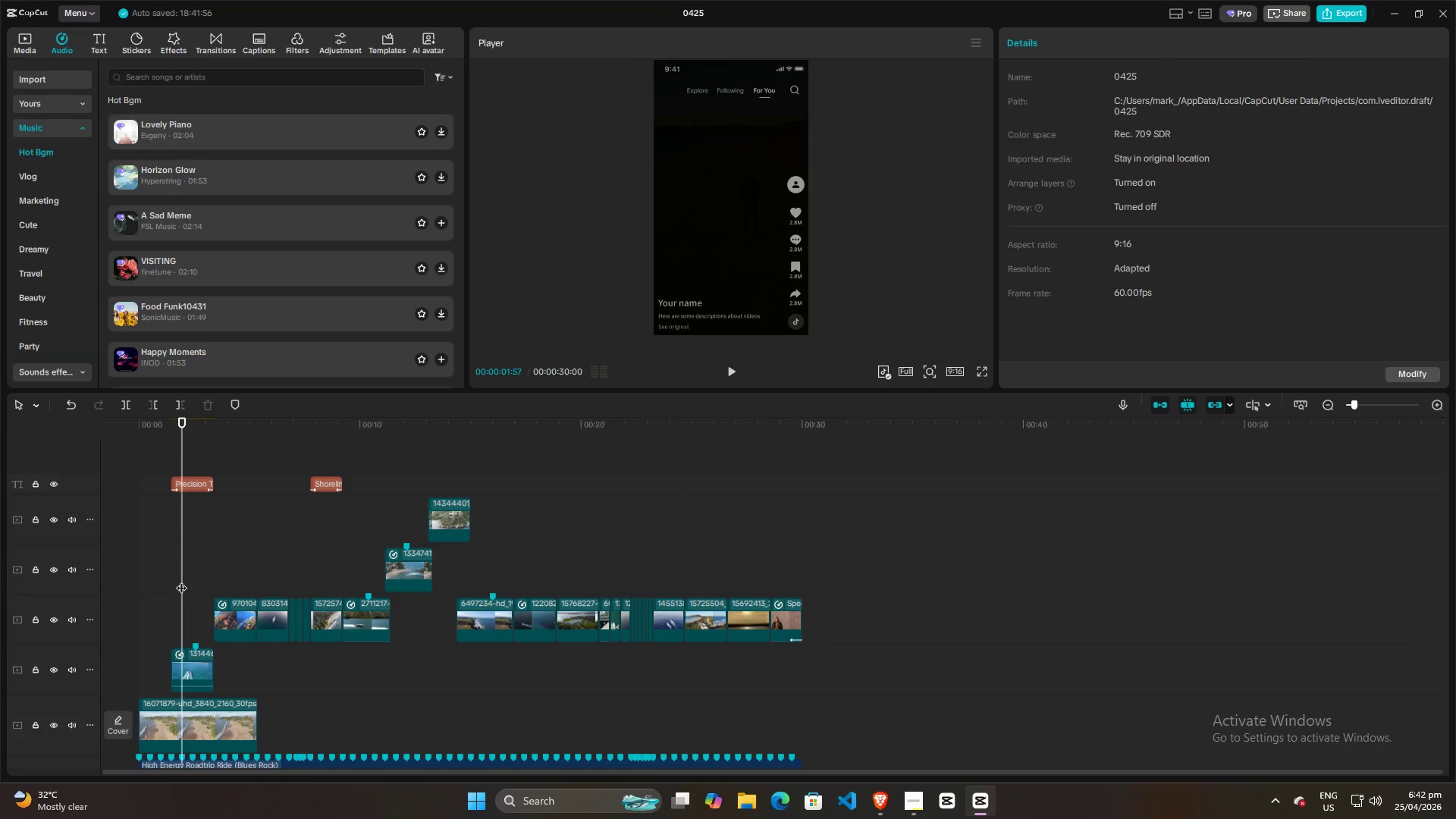 
left_click_drag(start_coordinate=[181, 580], to_coordinate=[54, 580])
 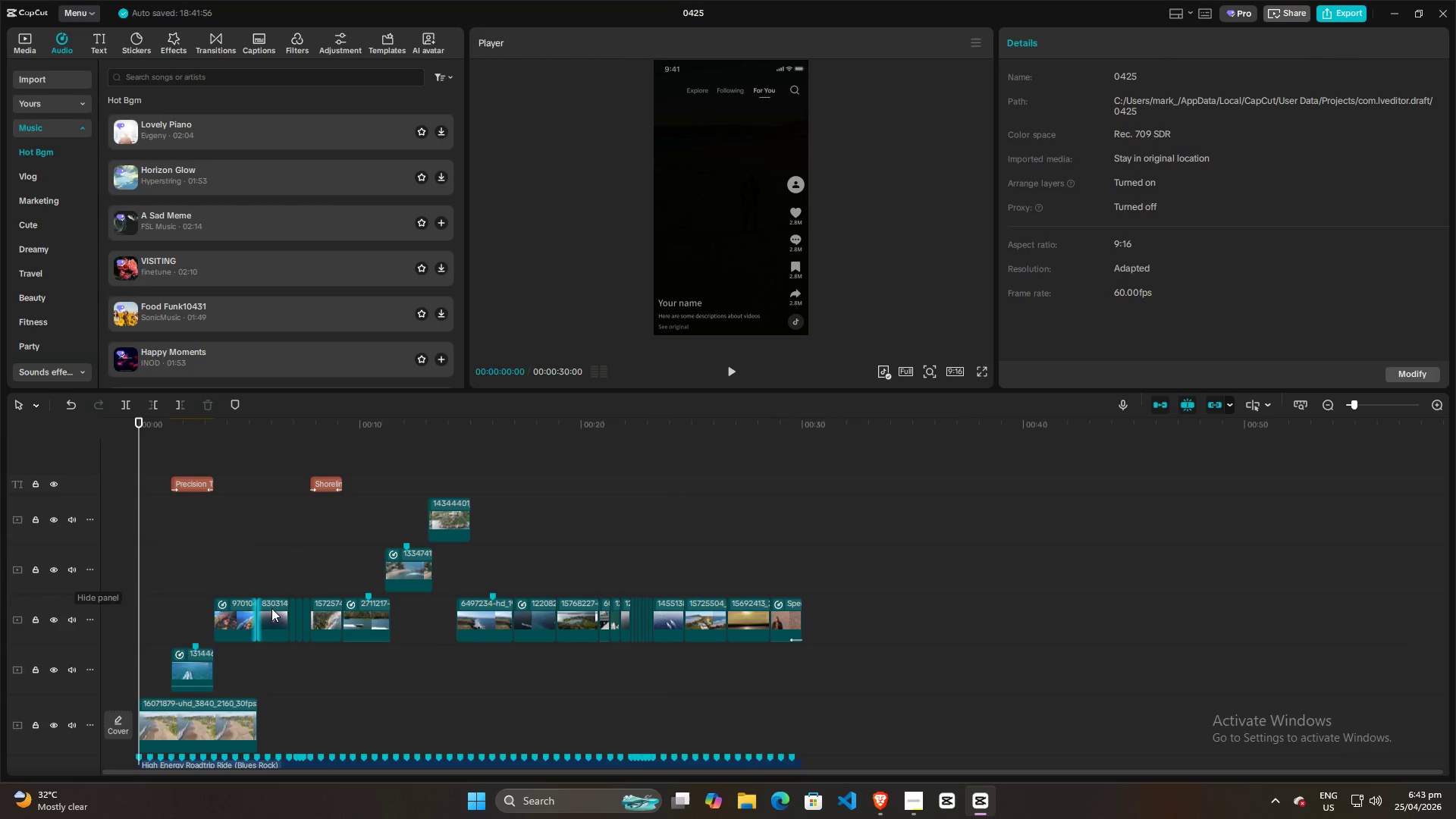 
key(Space)
 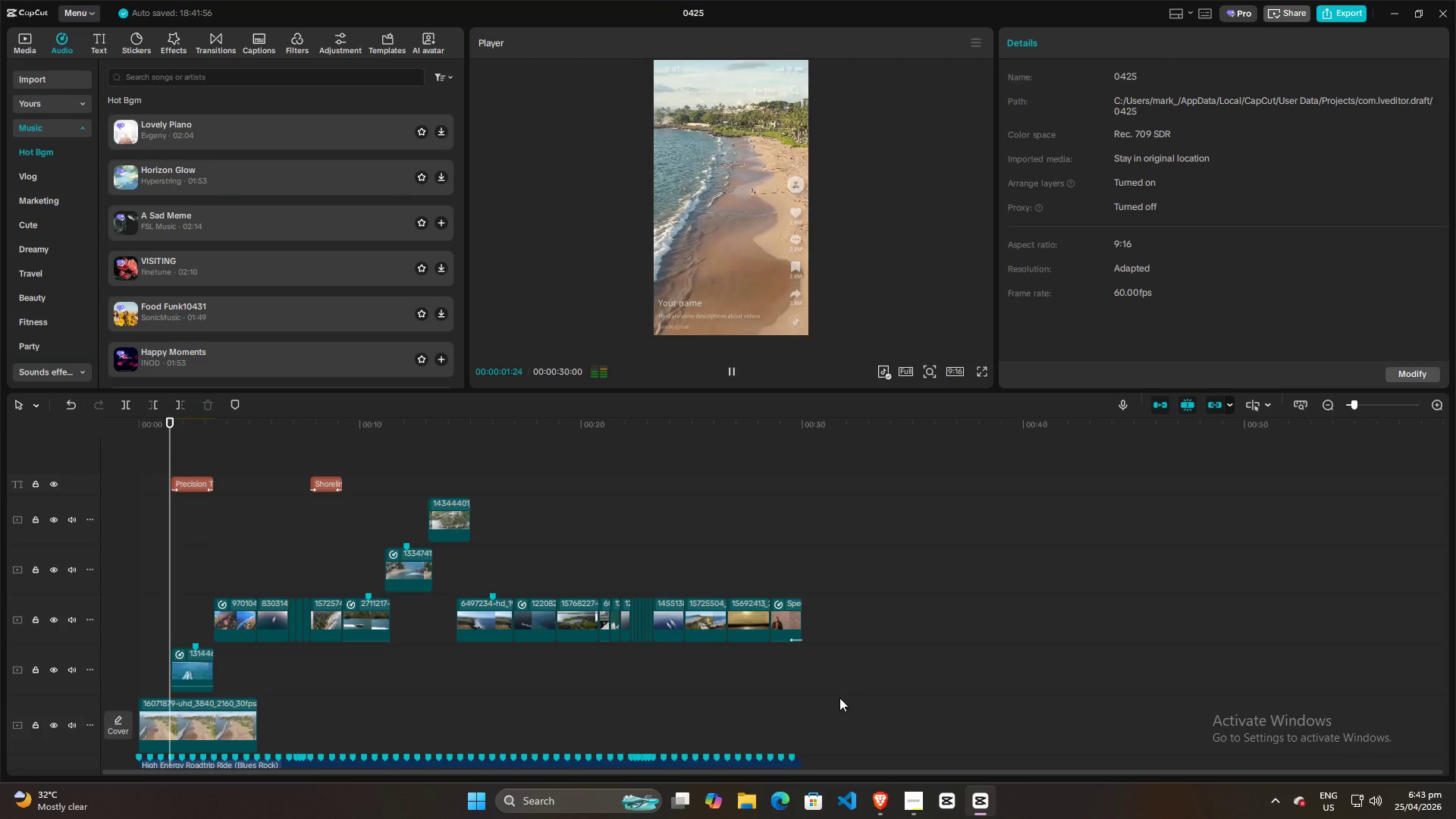 
left_click([903, 805])